 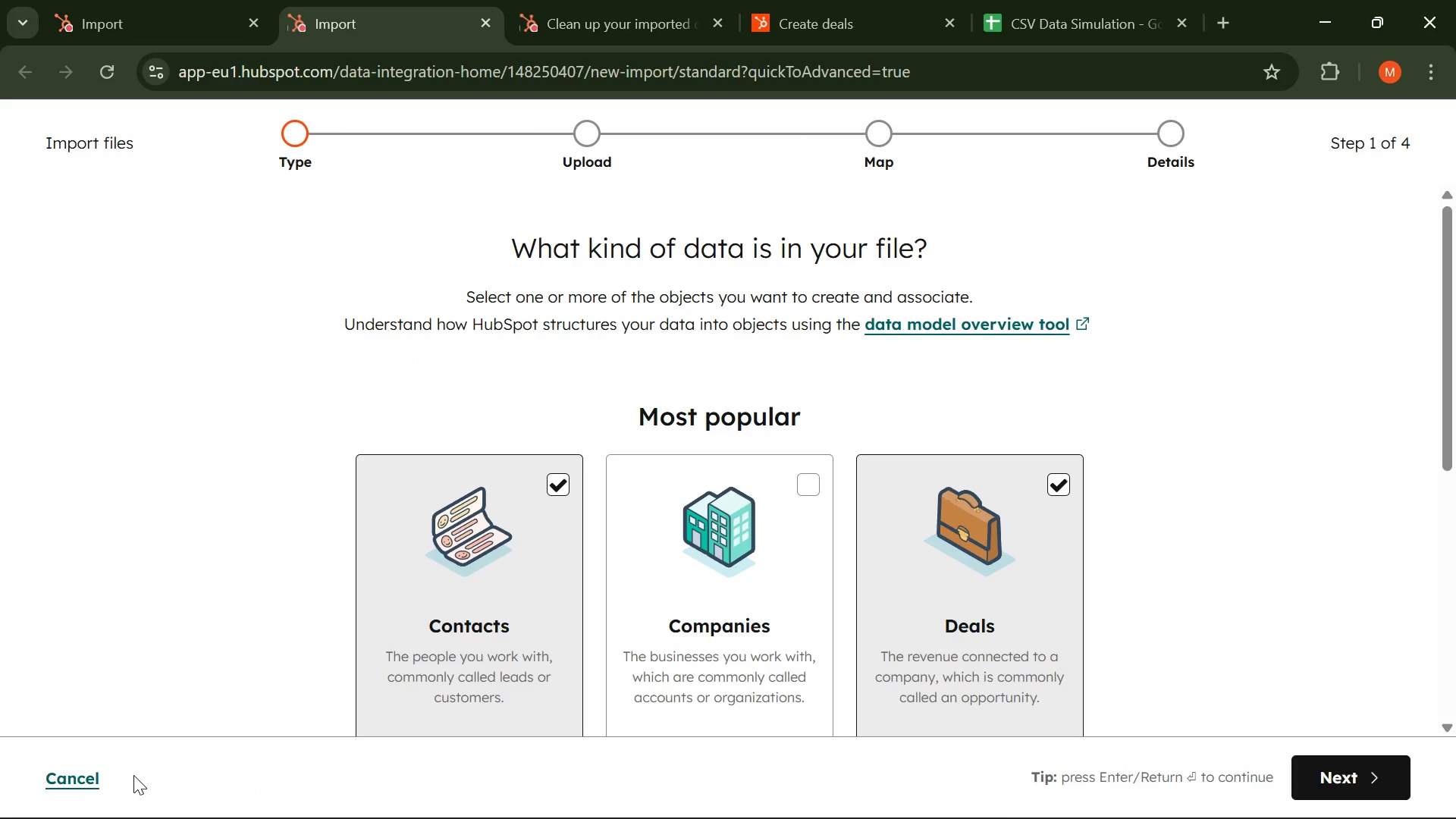 
left_click([133, 775])
 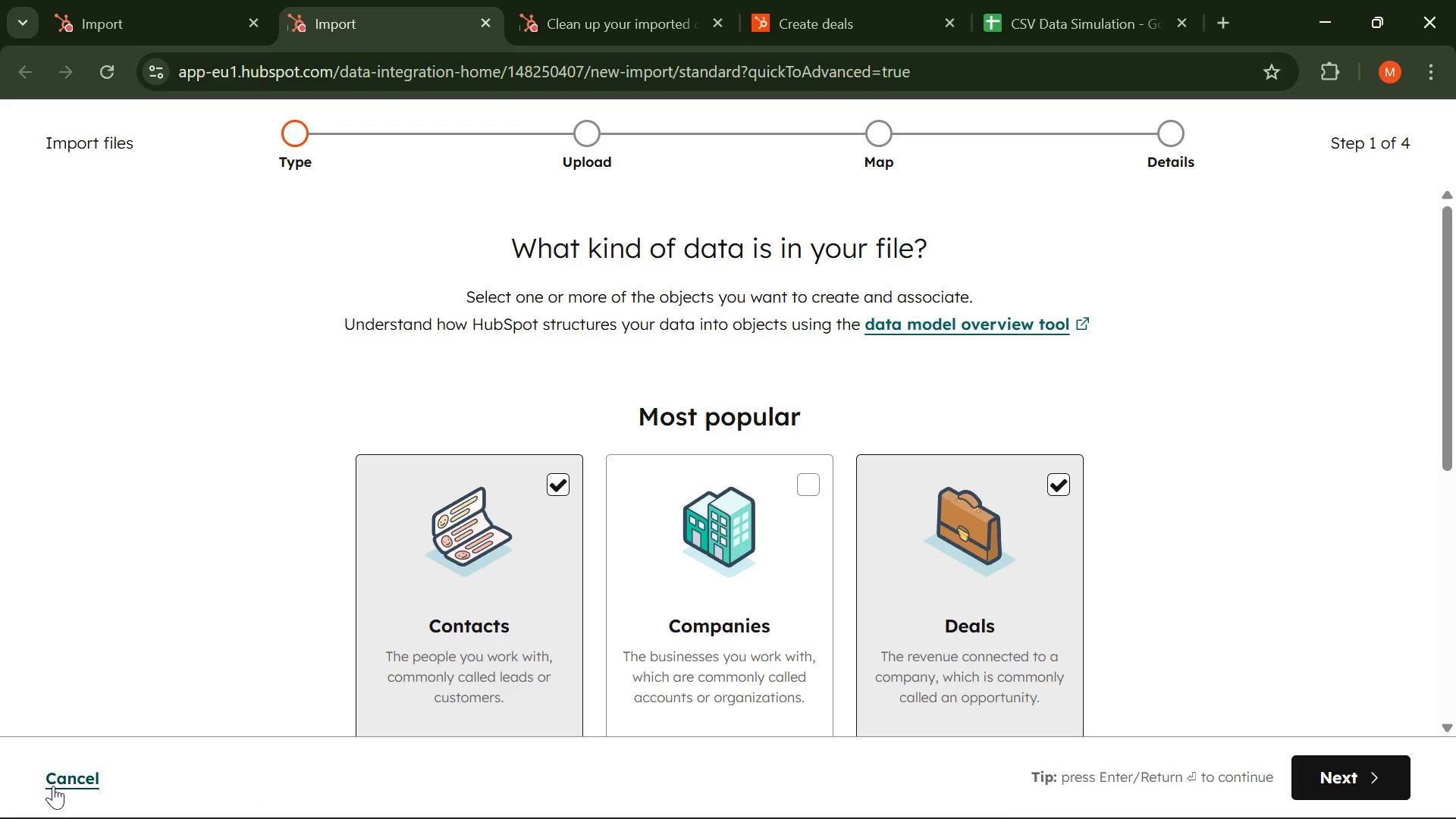 
left_click([53, 786])
 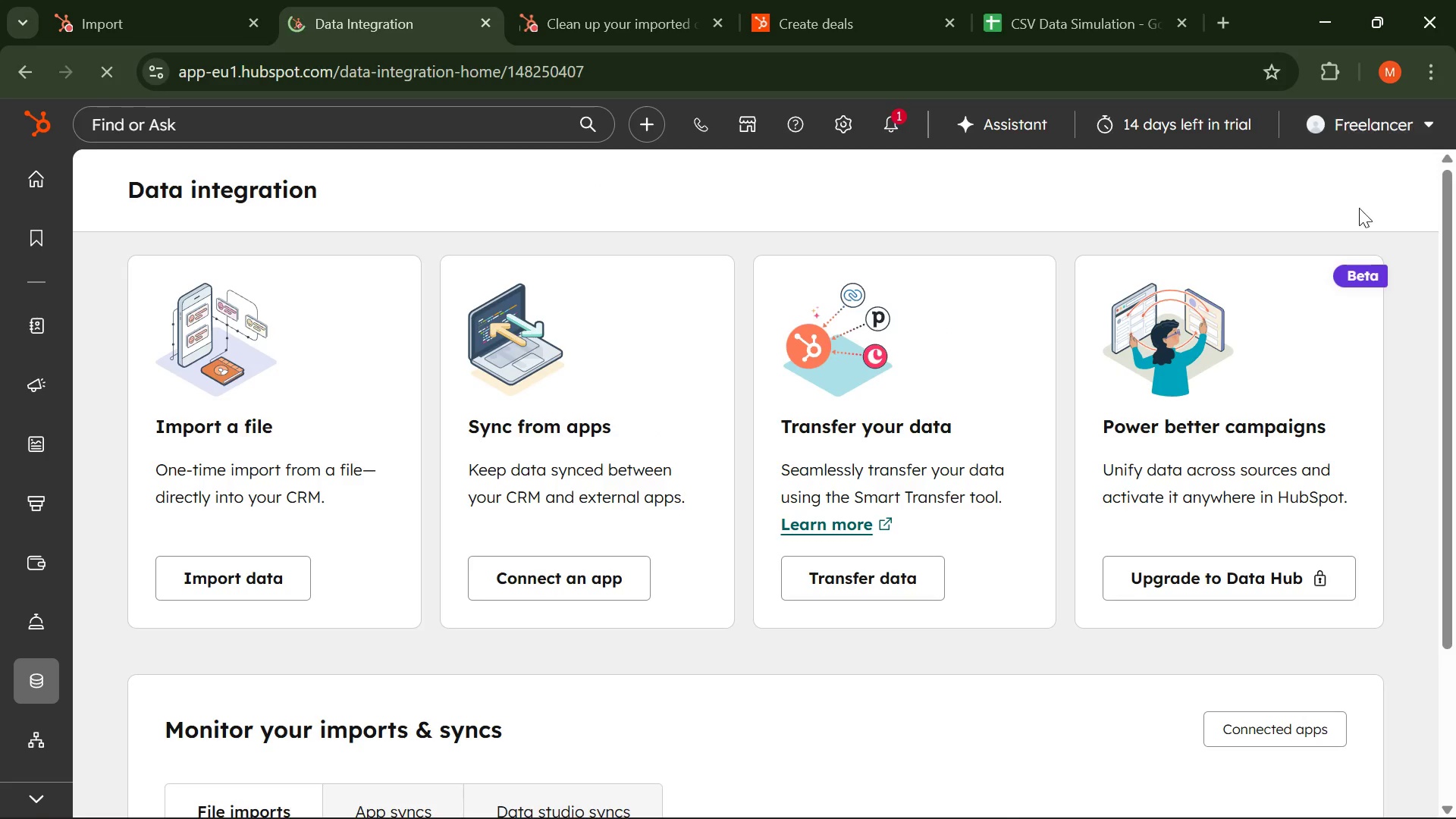 
left_click([279, 404])
 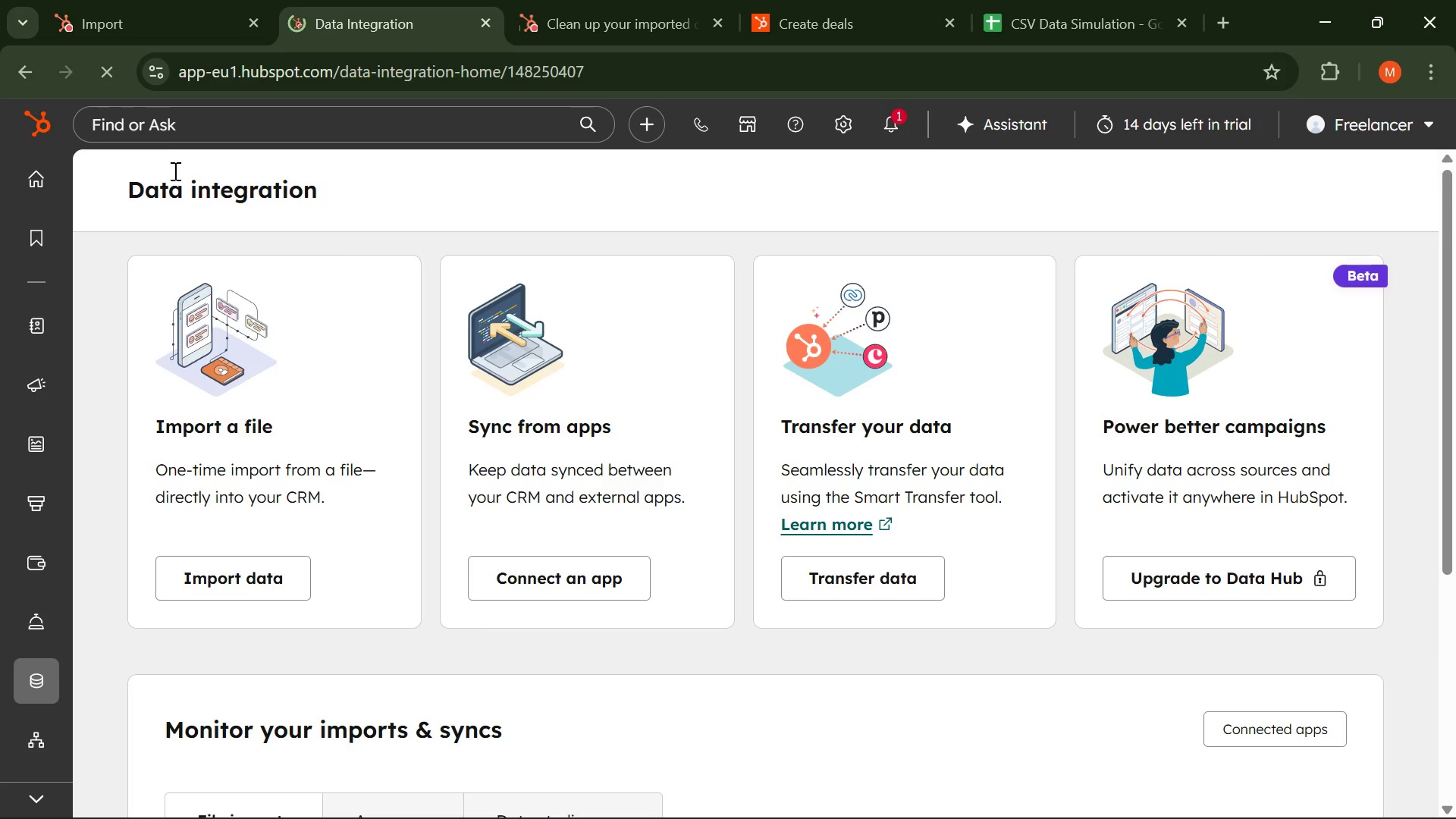 
left_click([179, 27])
 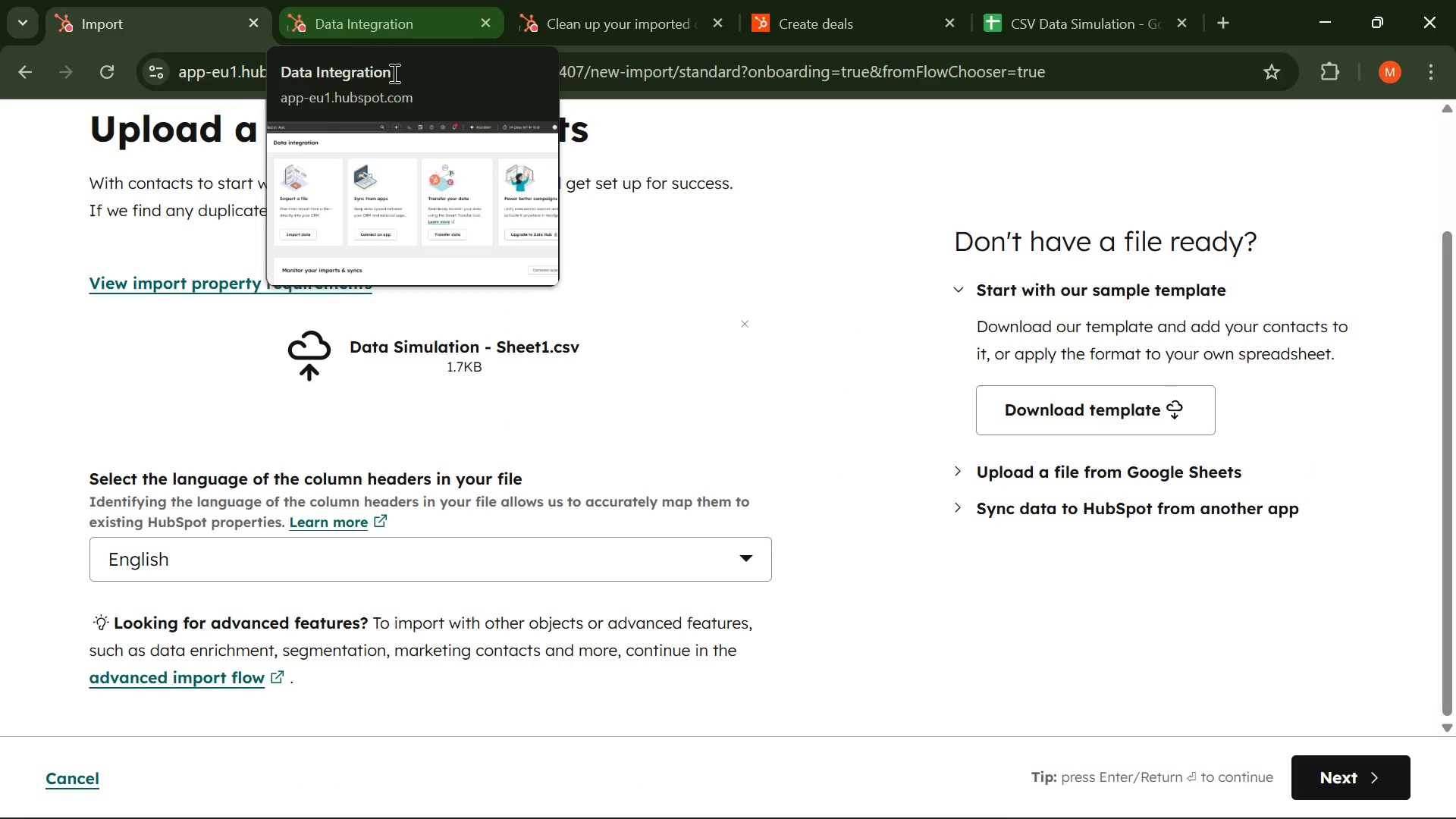 
scroll: coordinate [444, 206], scroll_direction: up, amount: 5.0
 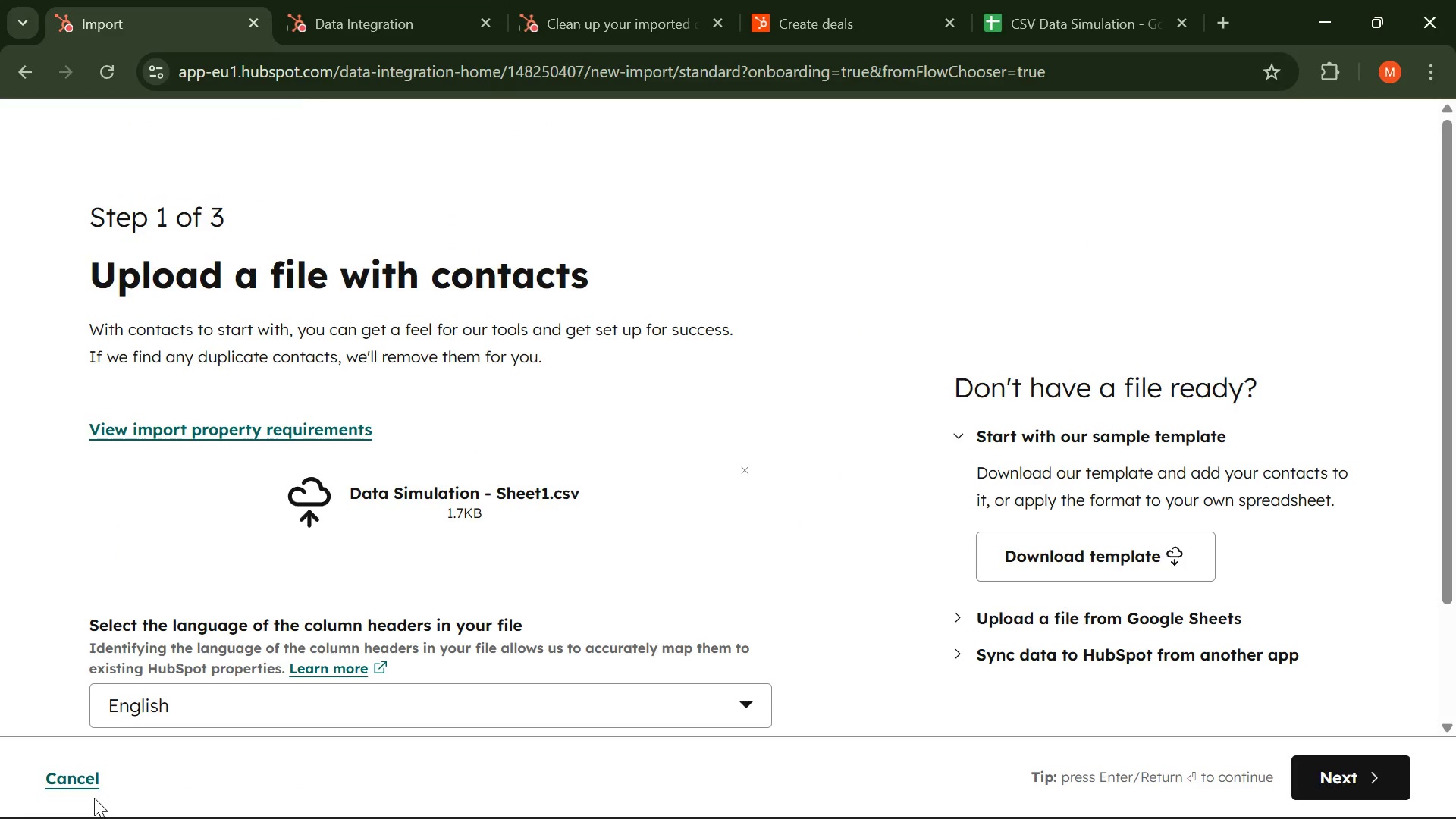 
left_click([75, 796])
 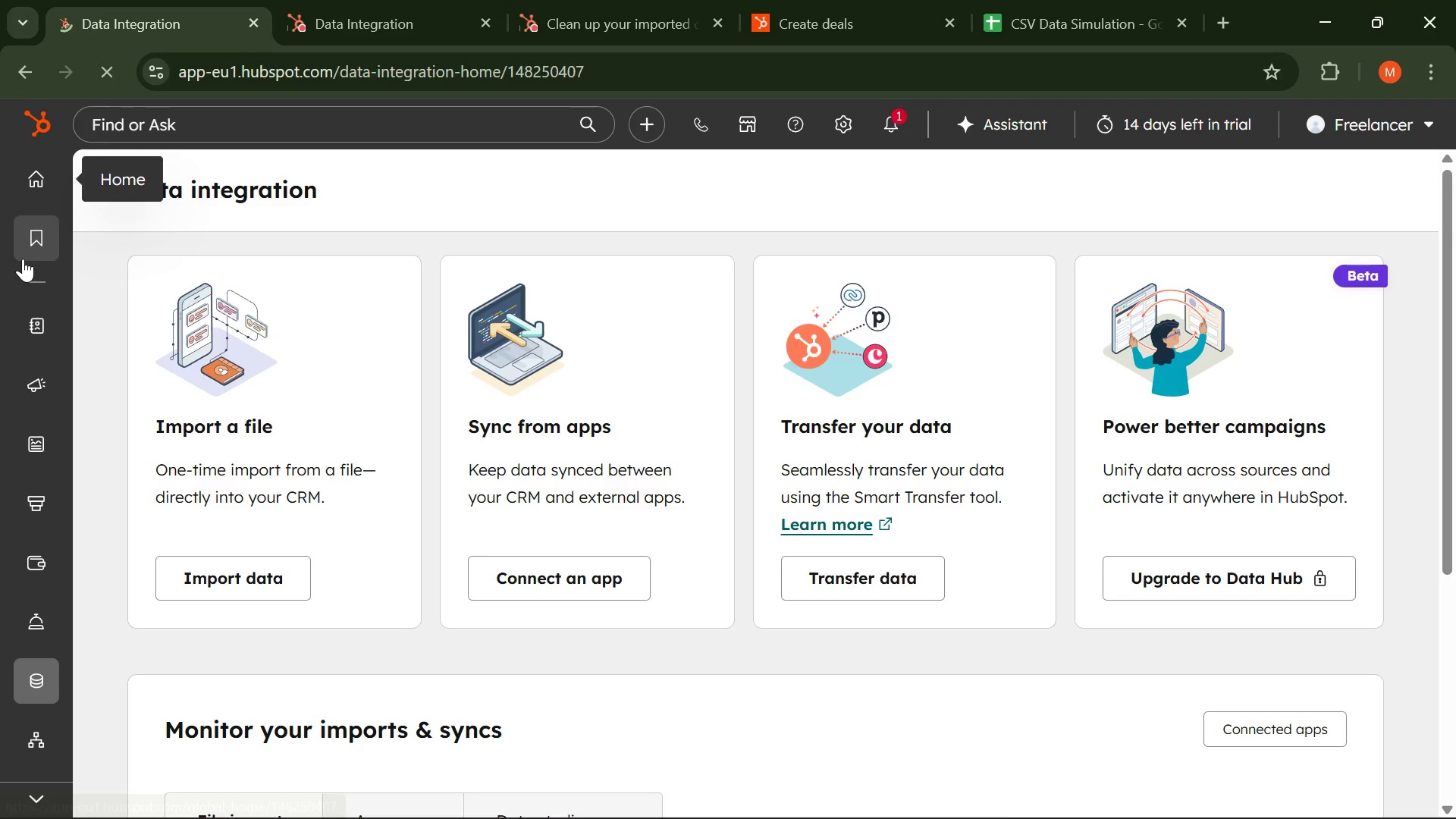 
wait(5.72)
 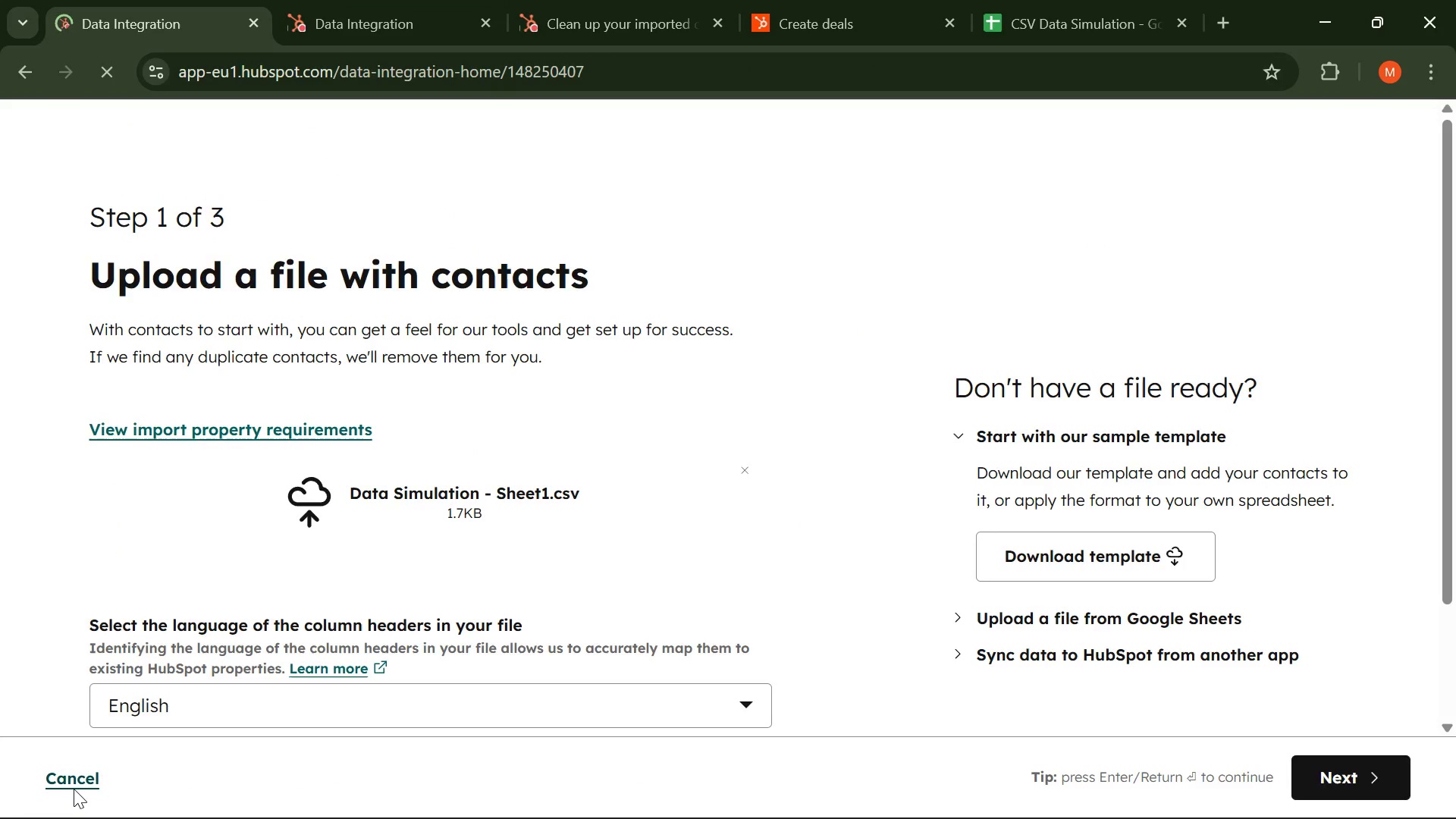 
left_click([185, 239])
 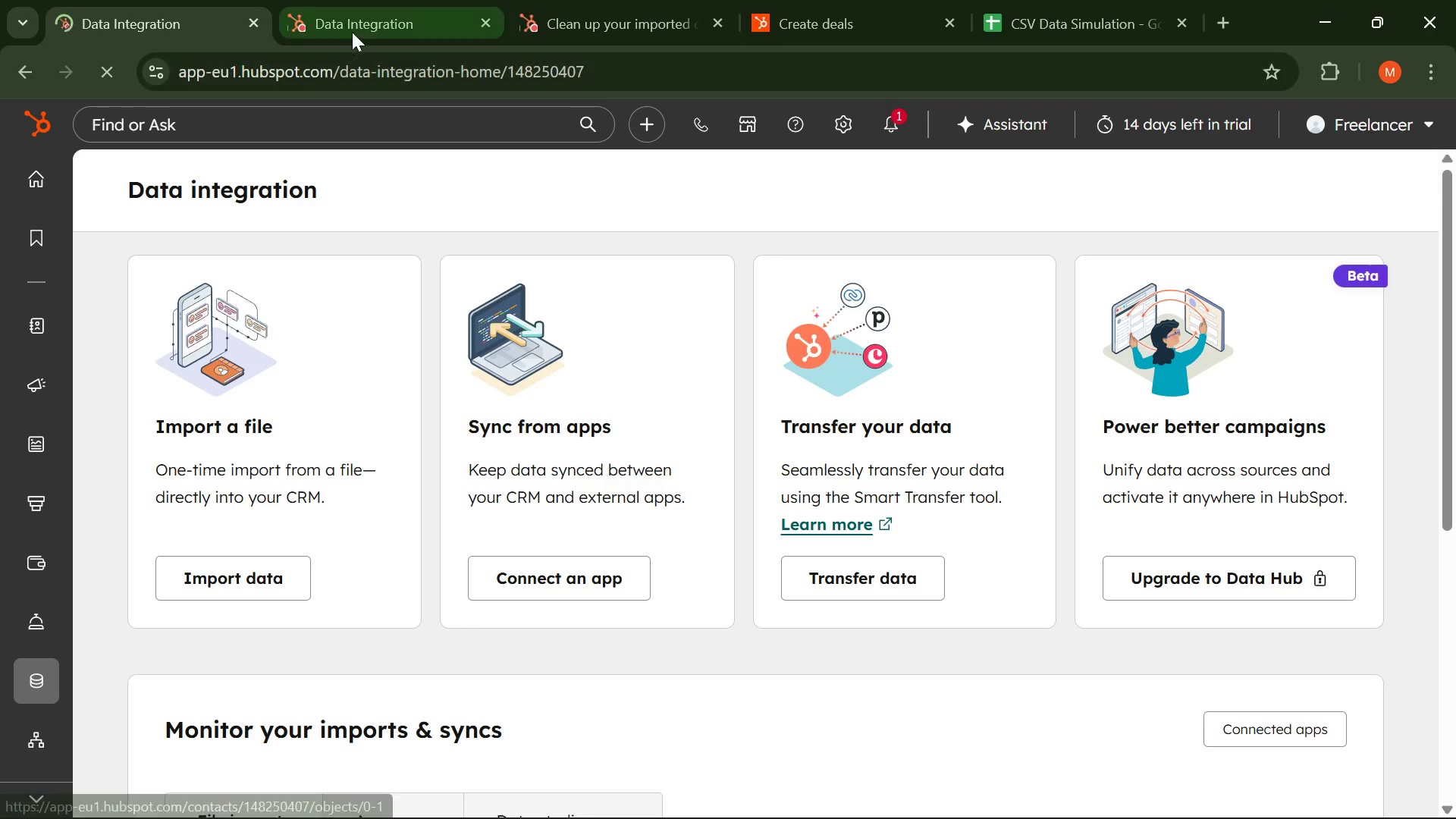 
left_click([353, 31])
 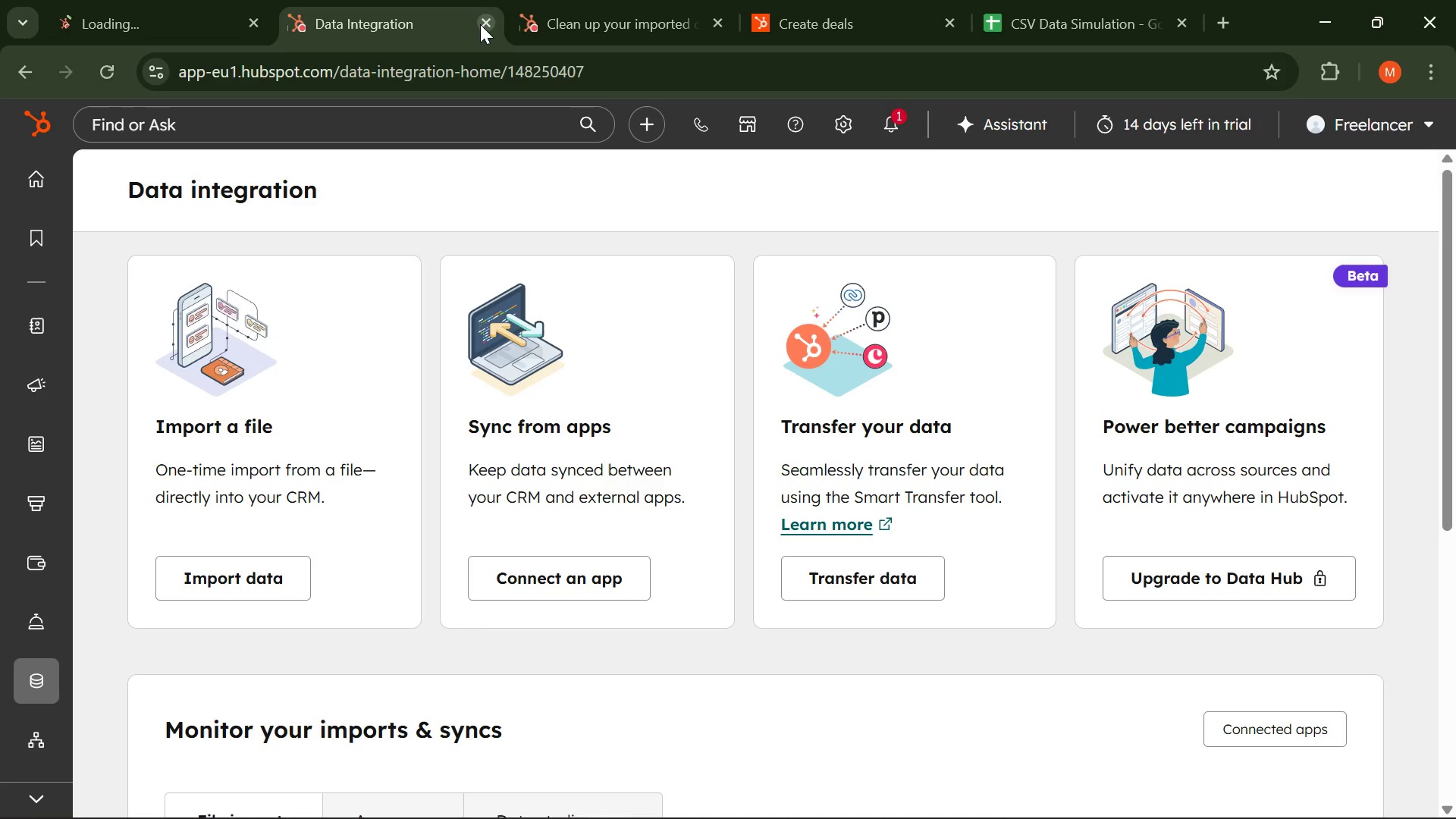 
left_click([485, 24])
 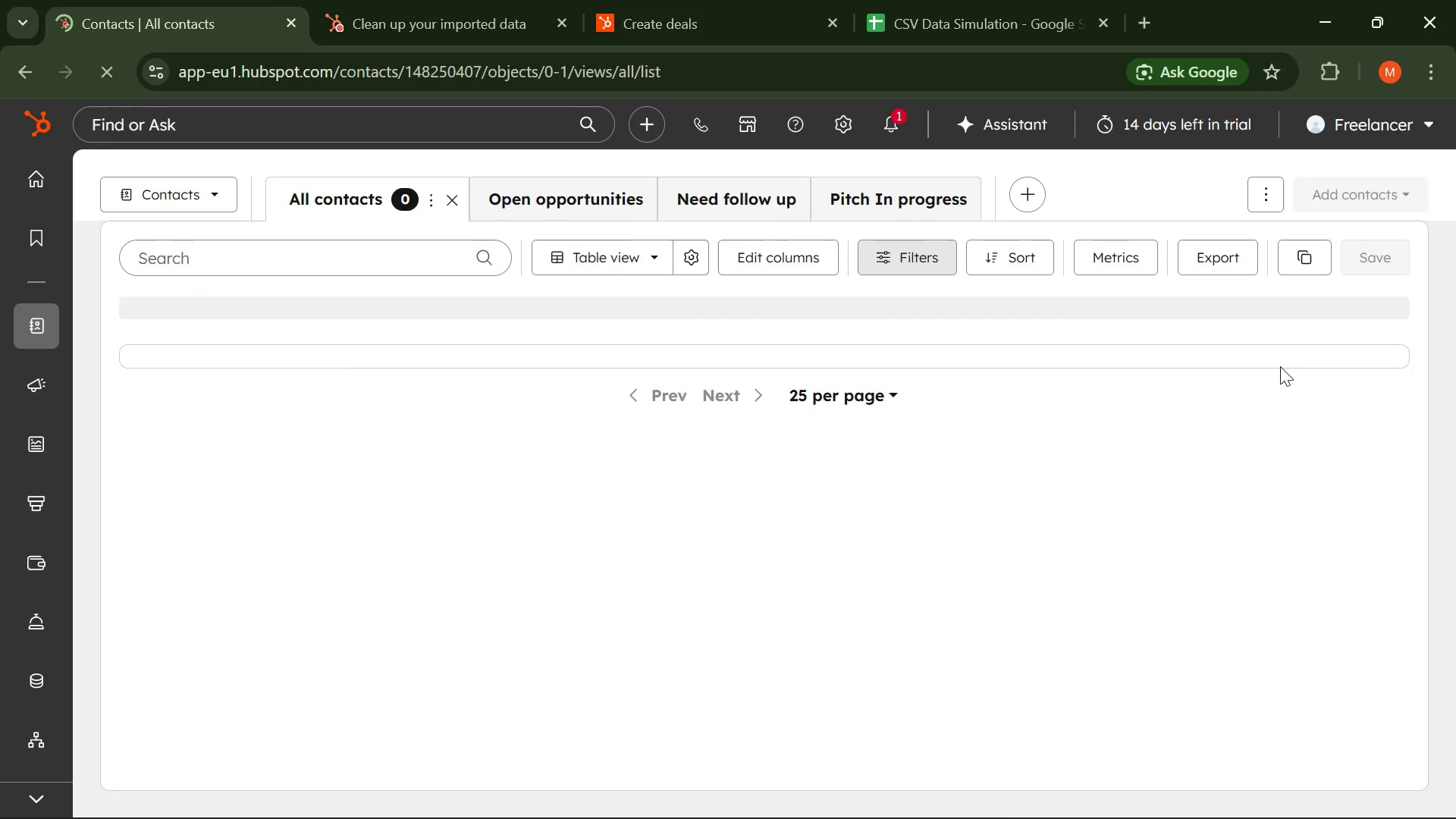 
left_click([1381, 188])
 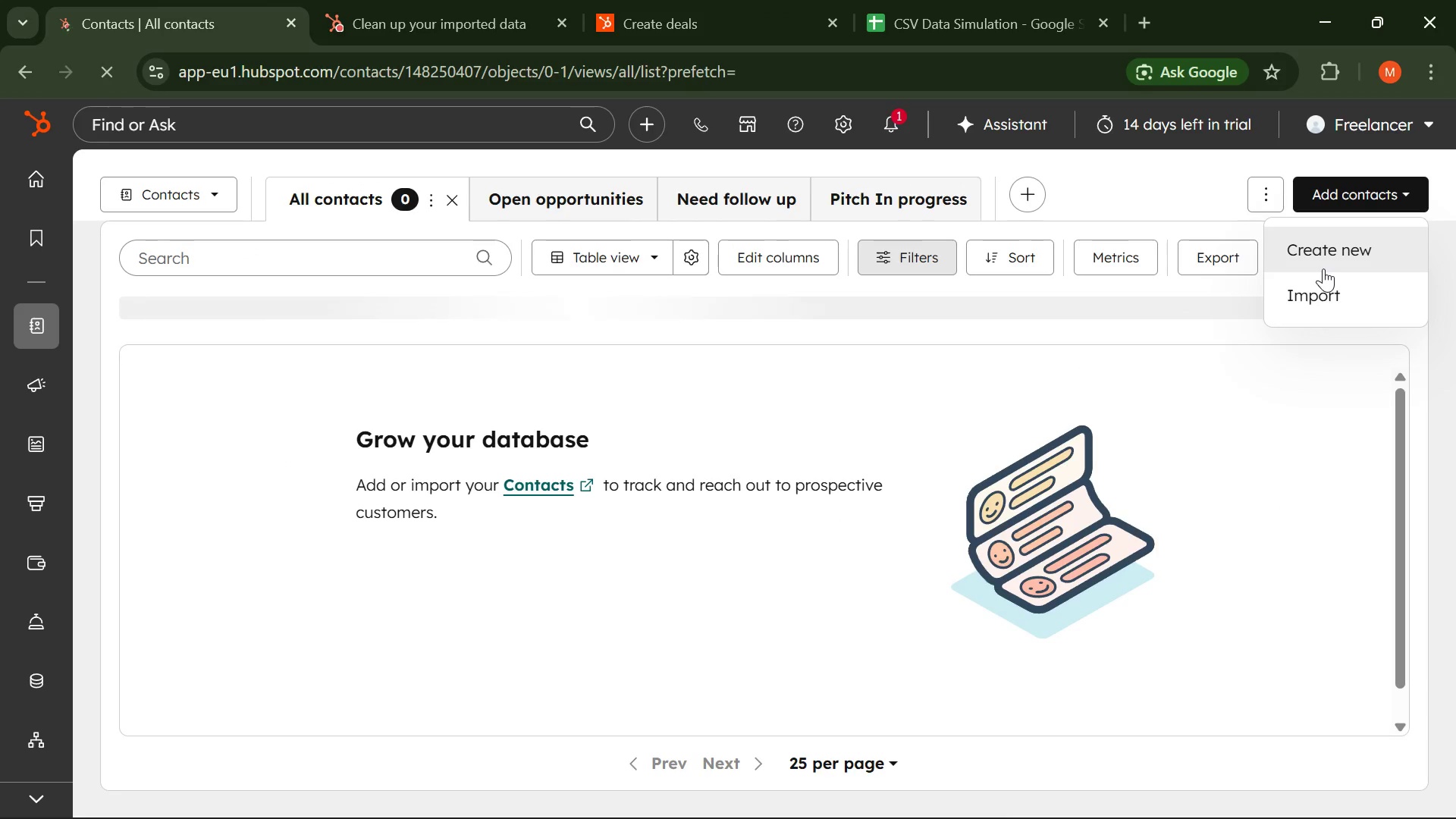 
left_click([1318, 262])
 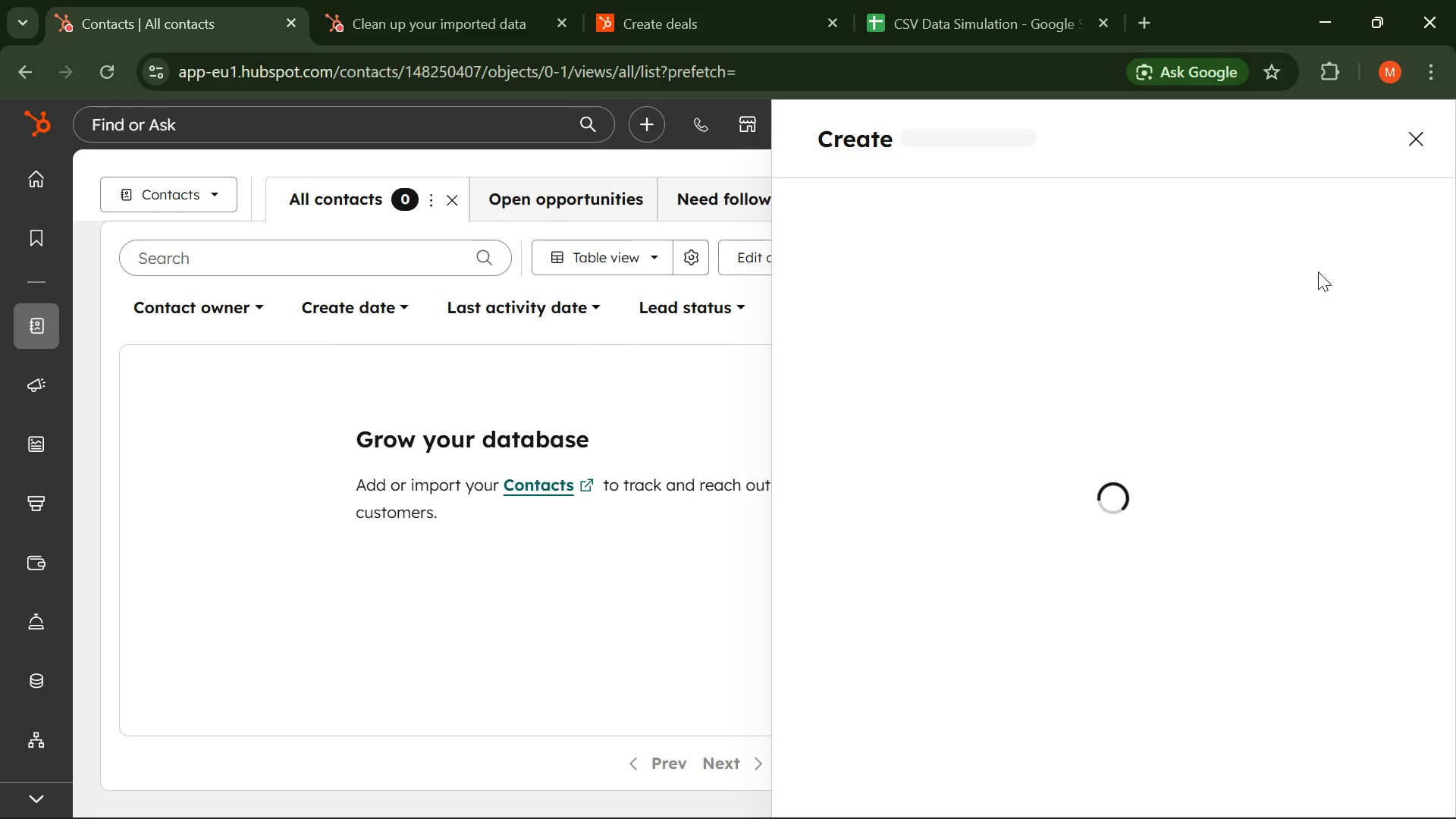 
wait(11.2)
 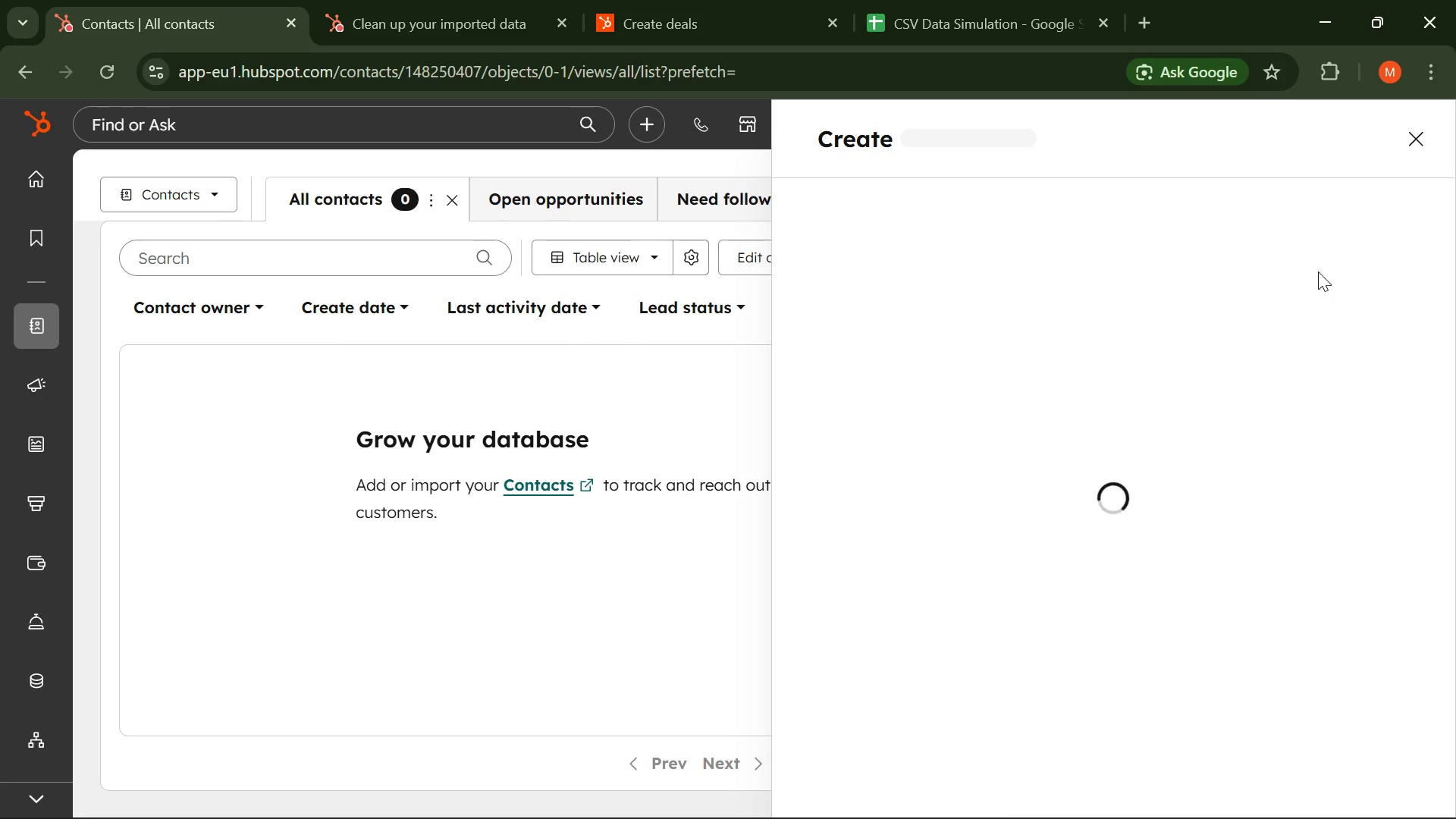 
scroll: coordinate [1143, 415], scroll_direction: down, amount: 1.0
 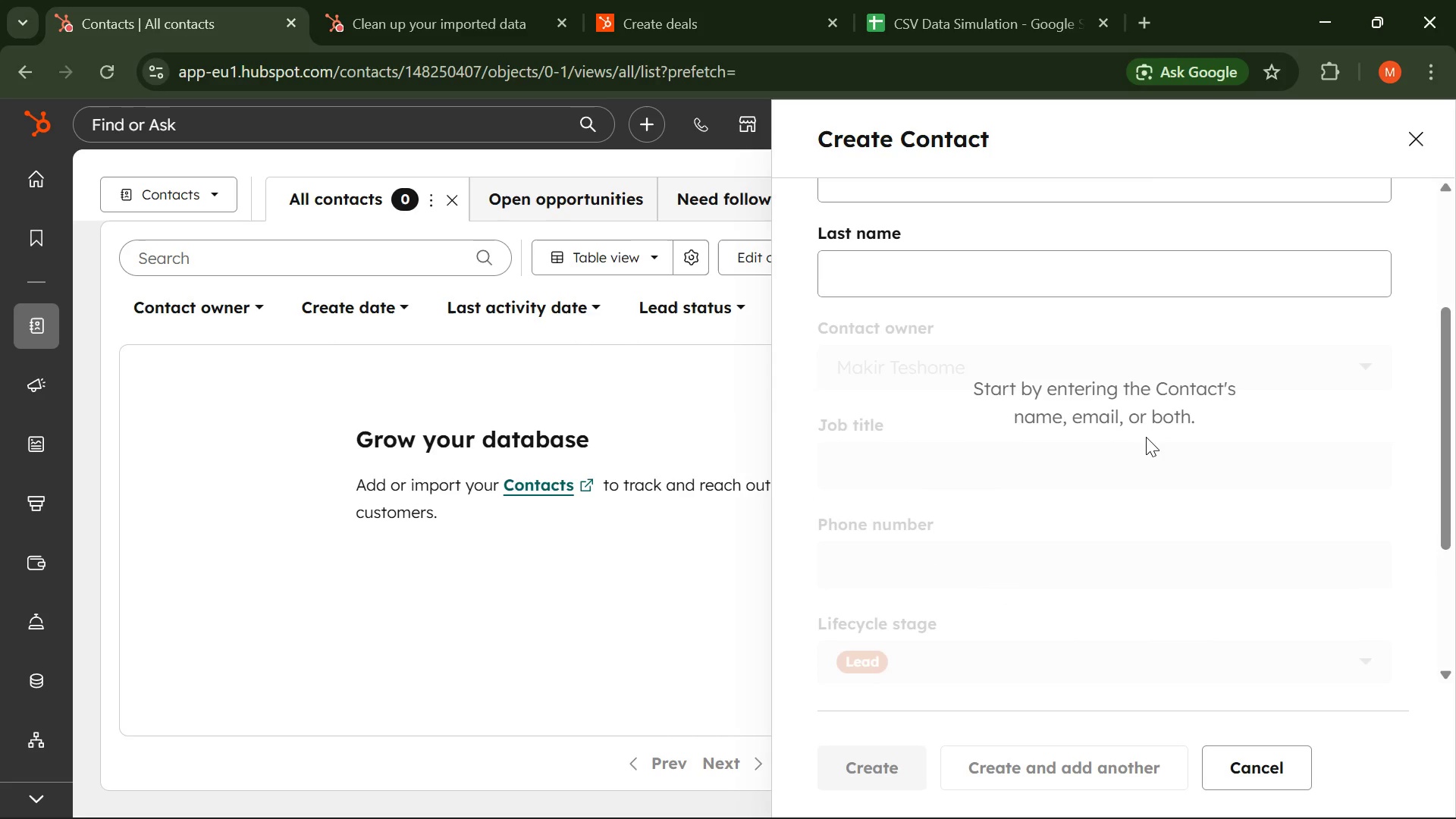 
scroll: coordinate [1146, 435], scroll_direction: up, amount: 1.0
 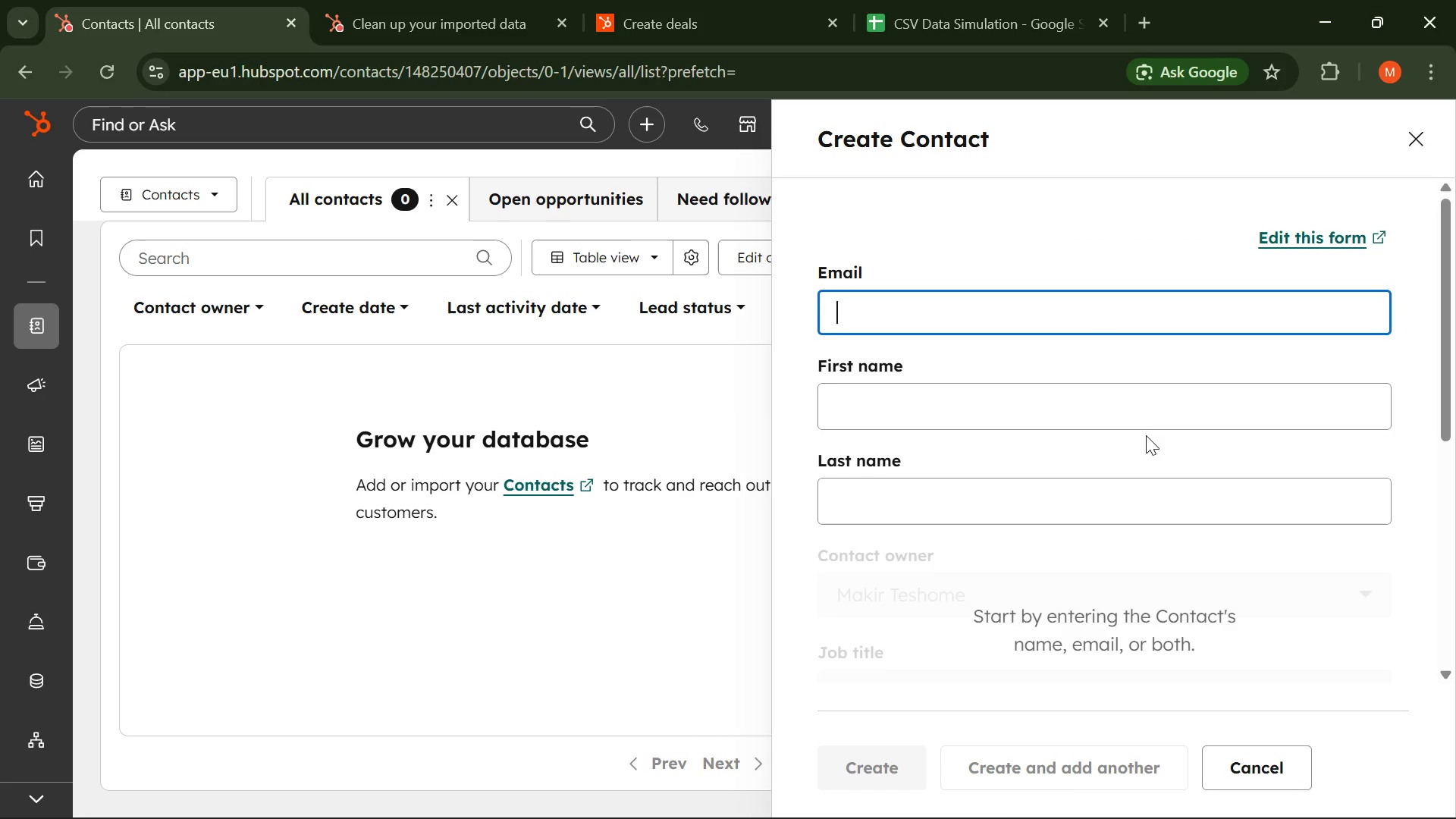 
scroll: coordinate [1146, 431], scroll_direction: down, amount: 5.0
 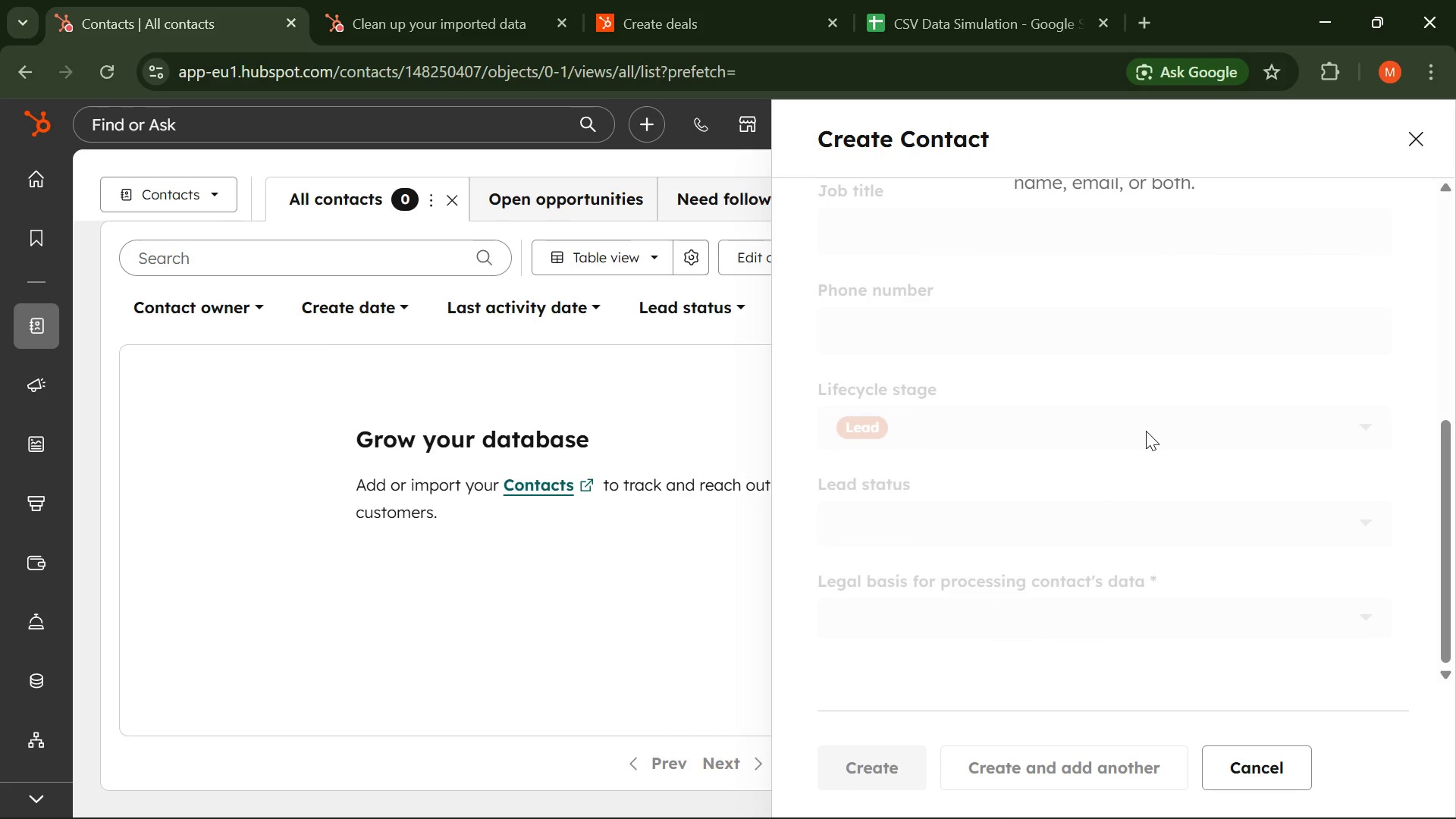 
scroll: coordinate [1147, 428], scroll_direction: up, amount: 3.0
 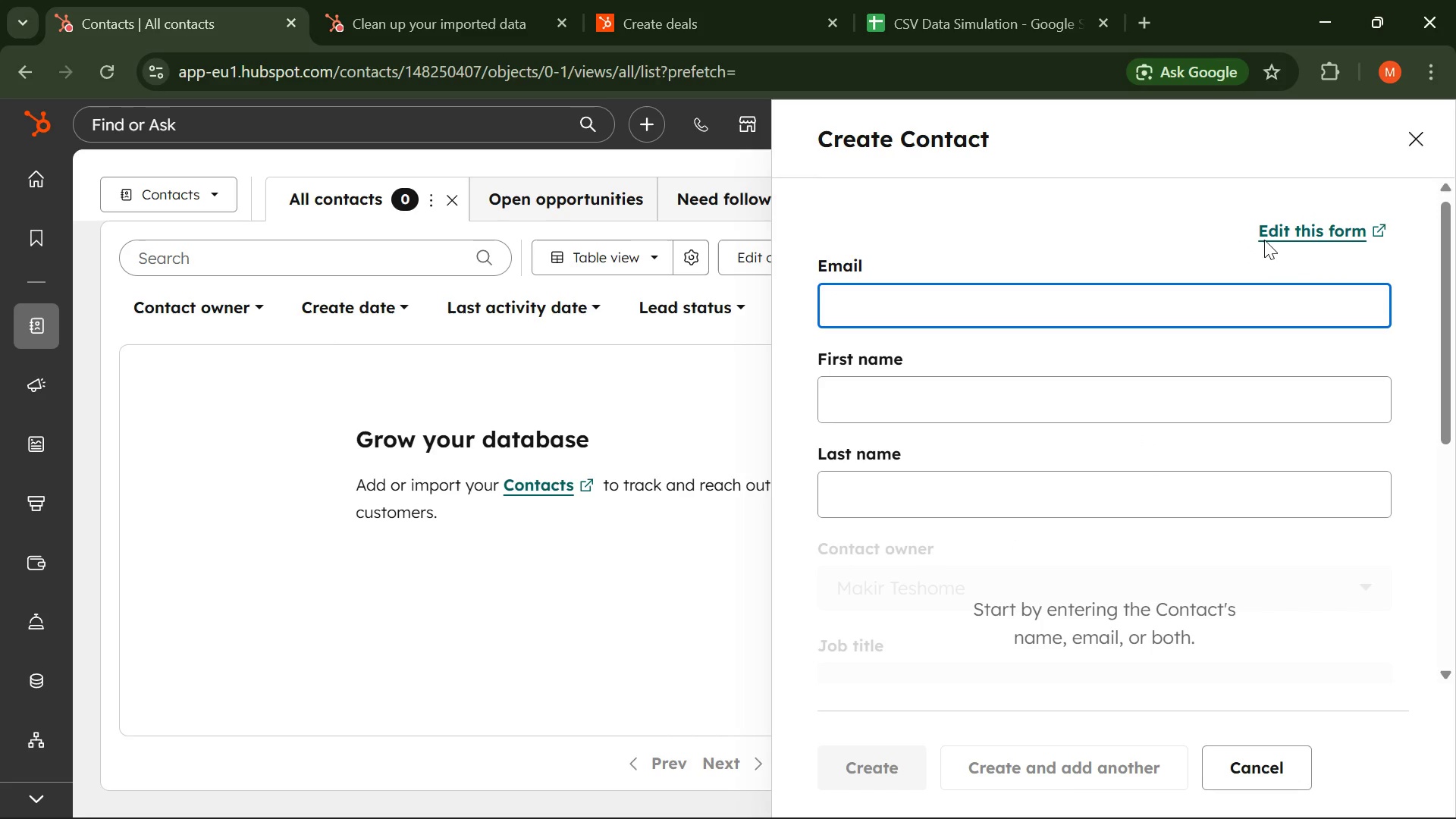 
left_click([1304, 235])
 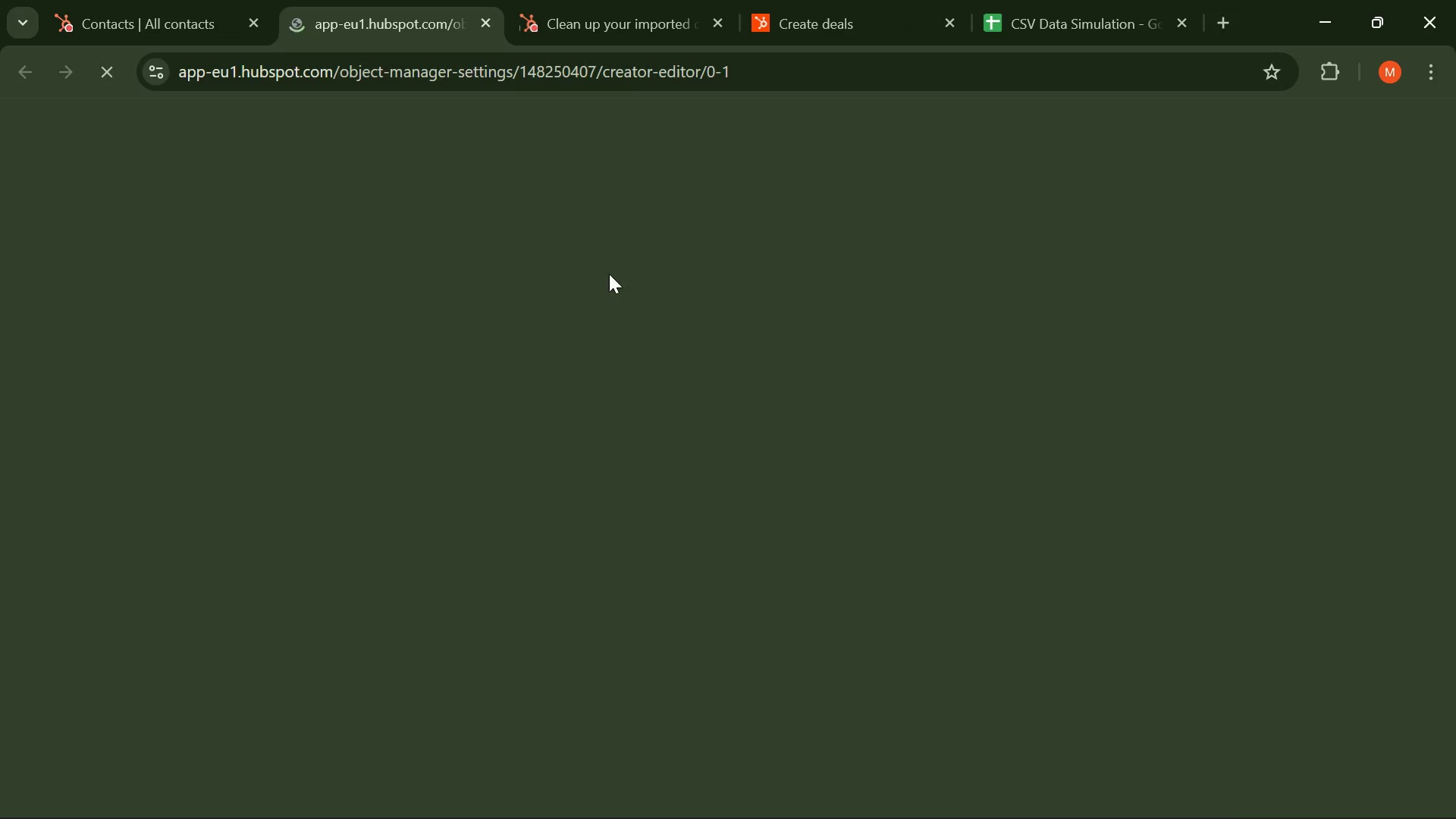 
left_click([180, 29])
 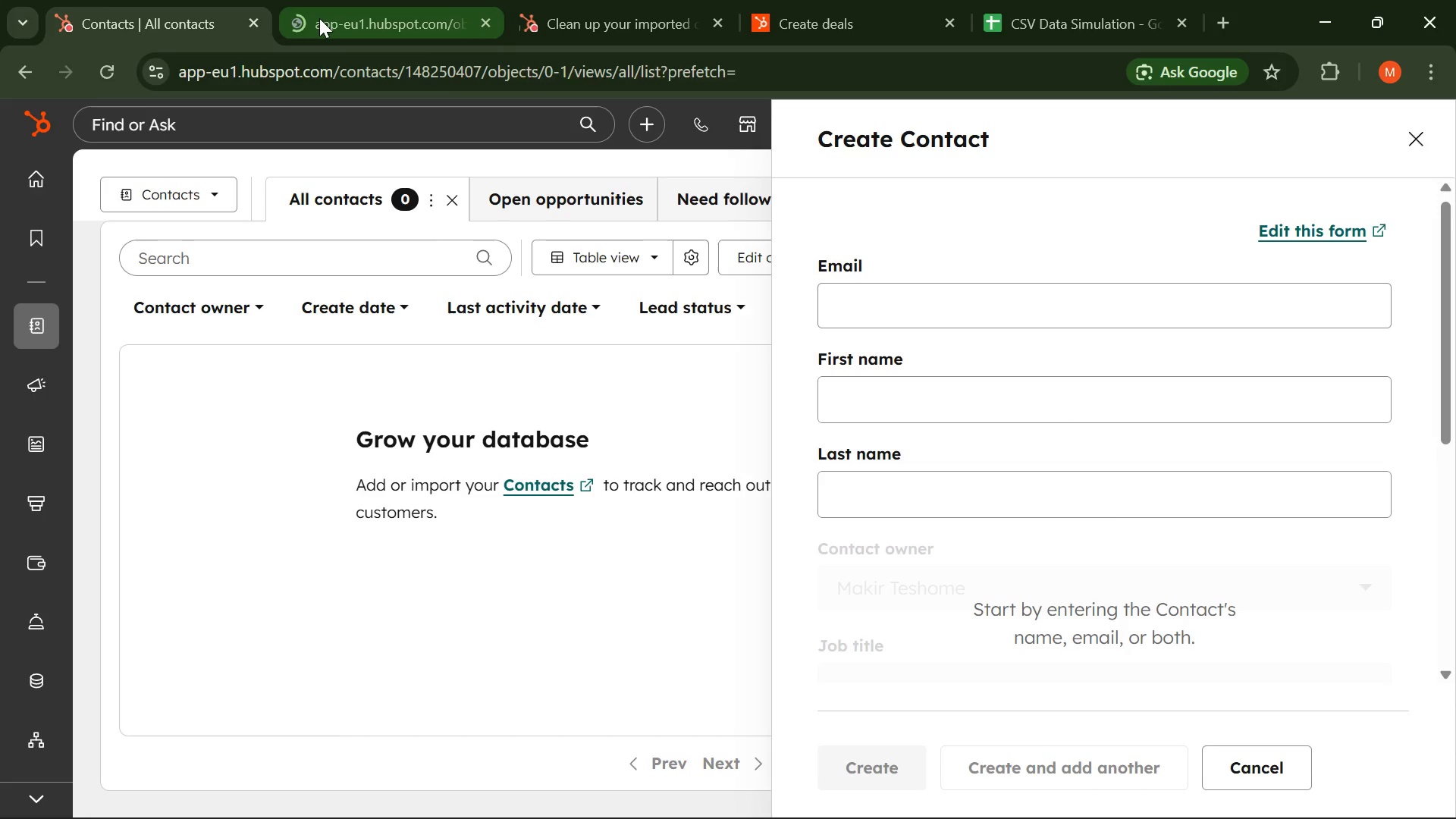 
left_click([319, 18])
 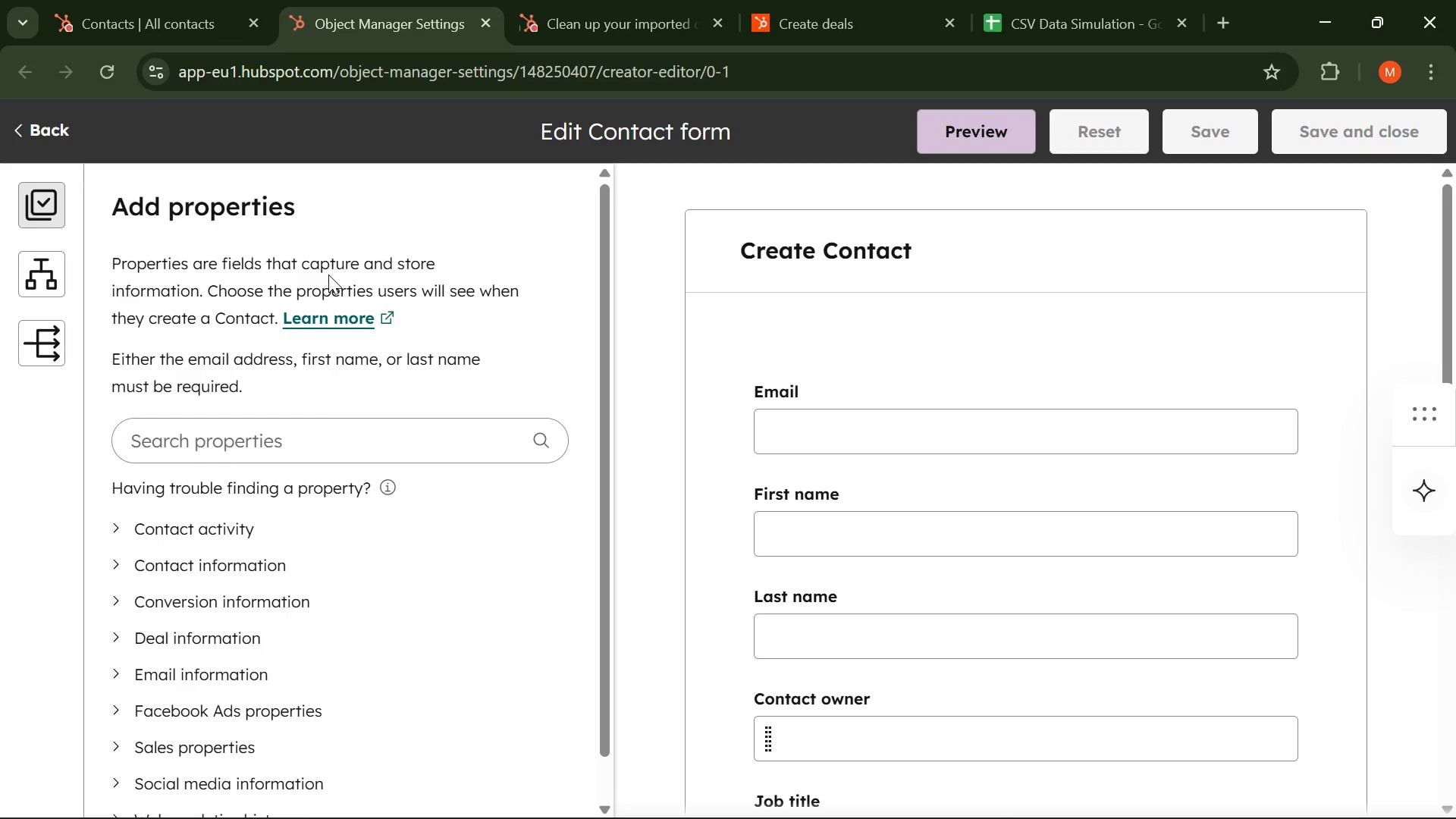 
wait(12.59)
 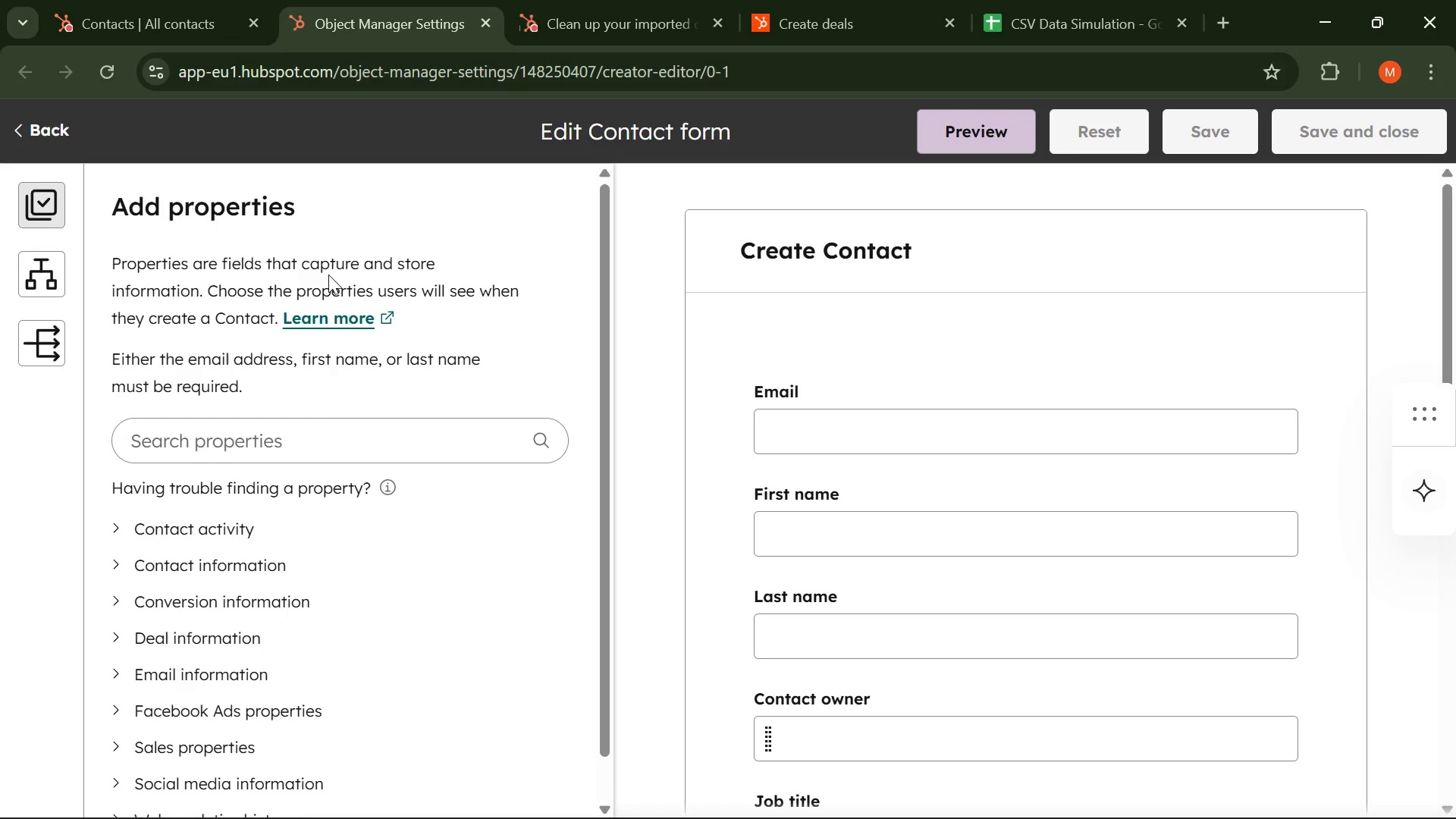 
scroll: coordinate [259, 479], scroll_direction: down, amount: 9.0
 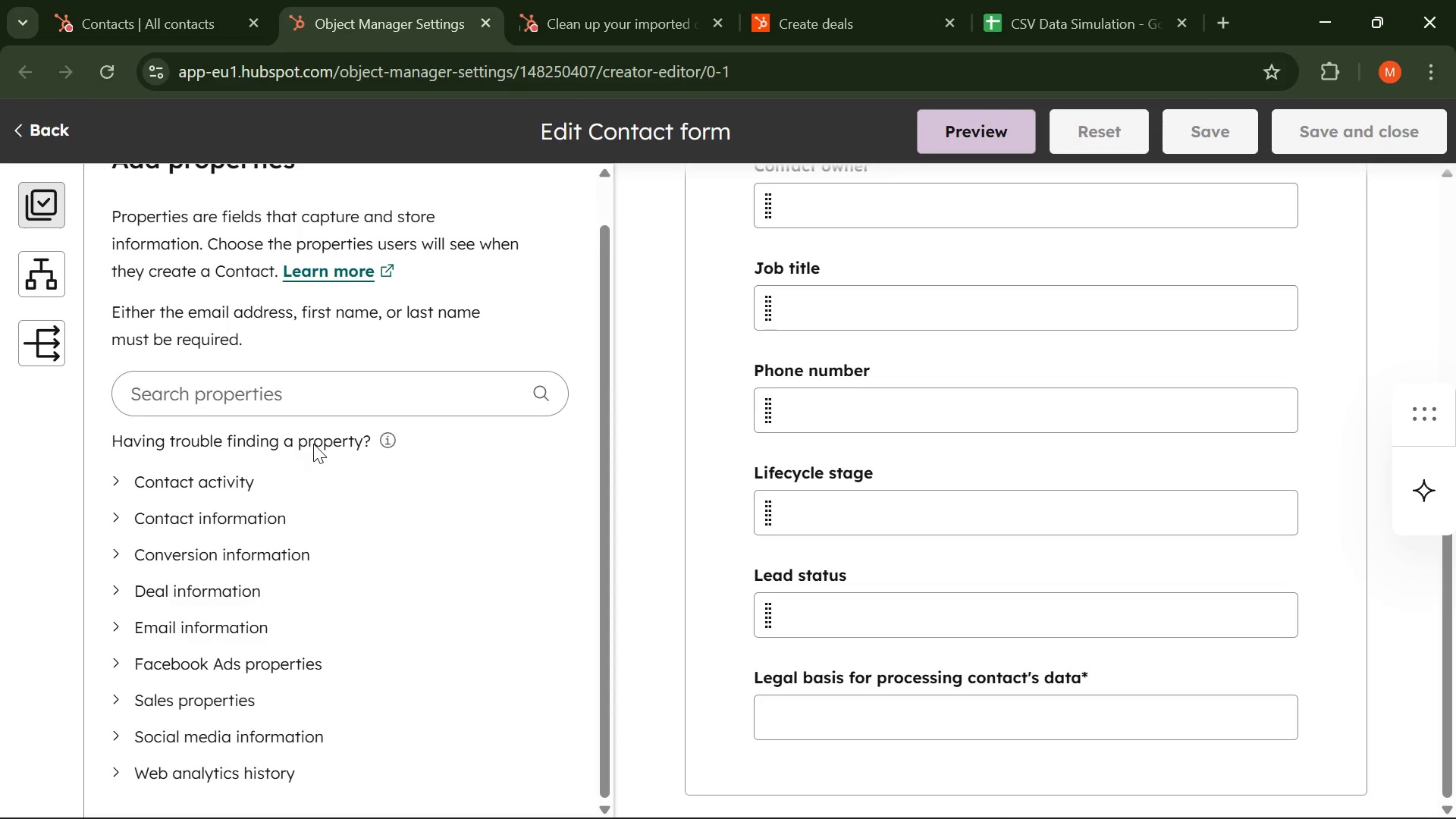 
left_click([113, 482])
 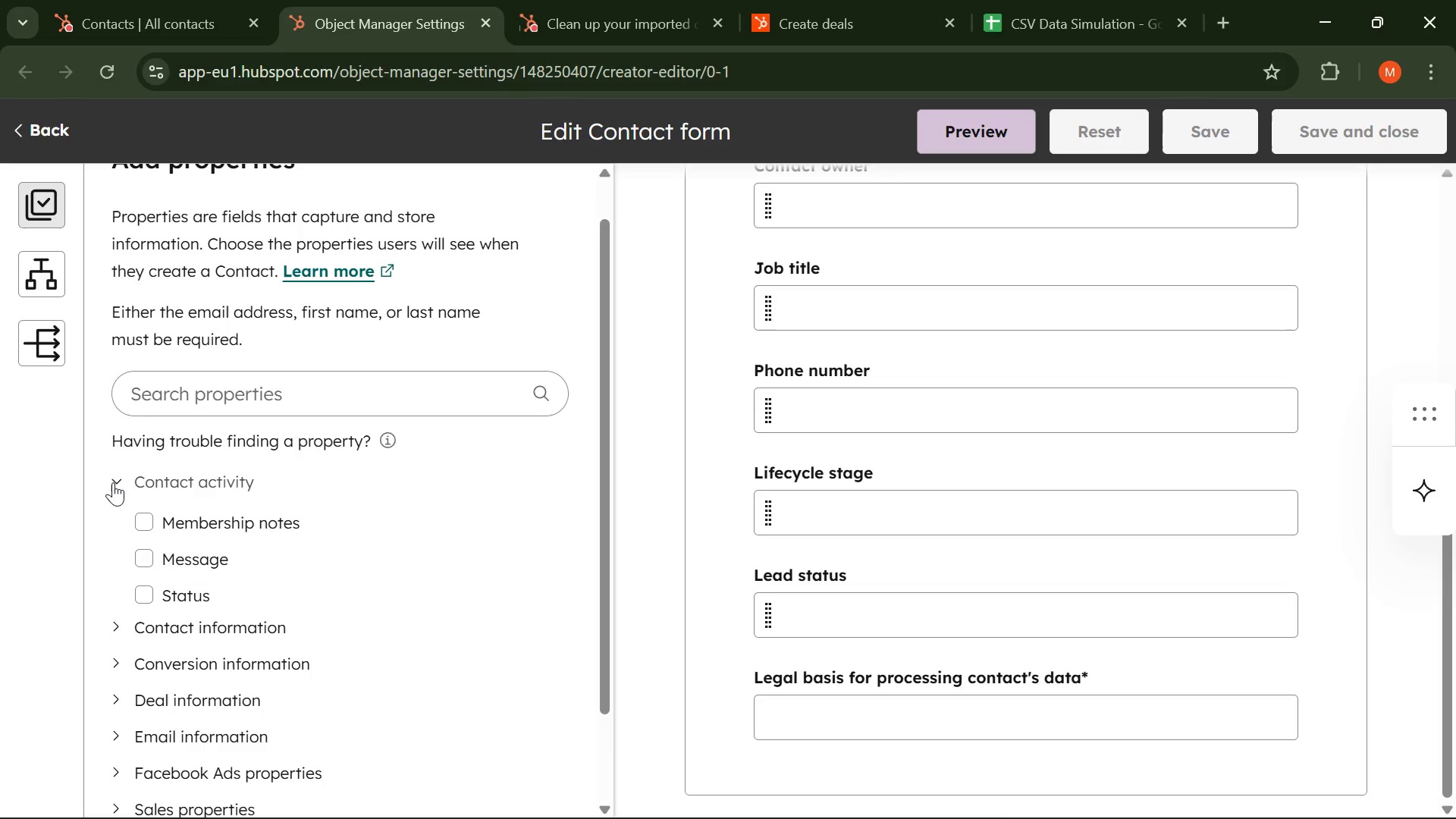 
left_click([113, 482])
 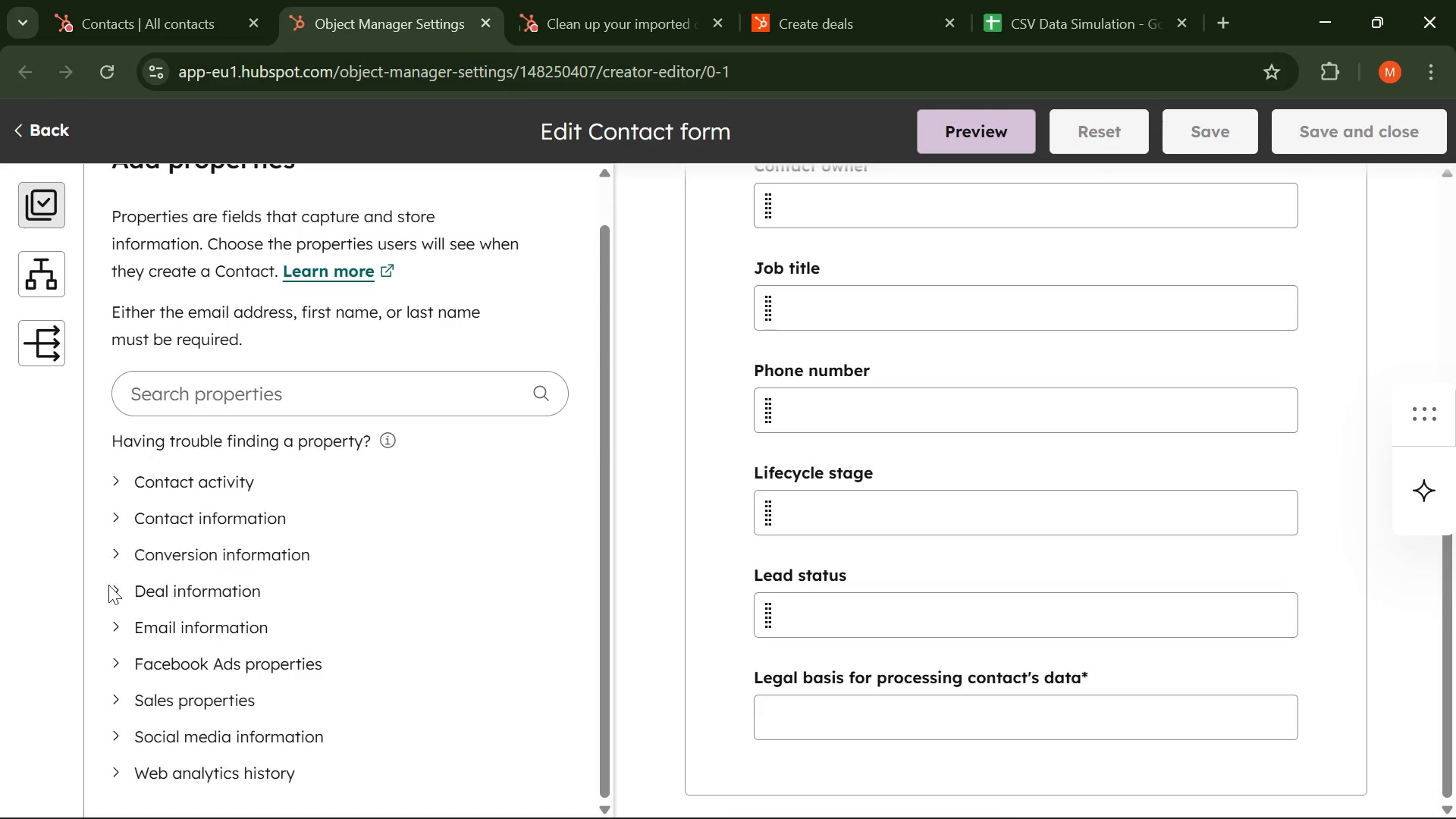 
left_click([108, 588])
 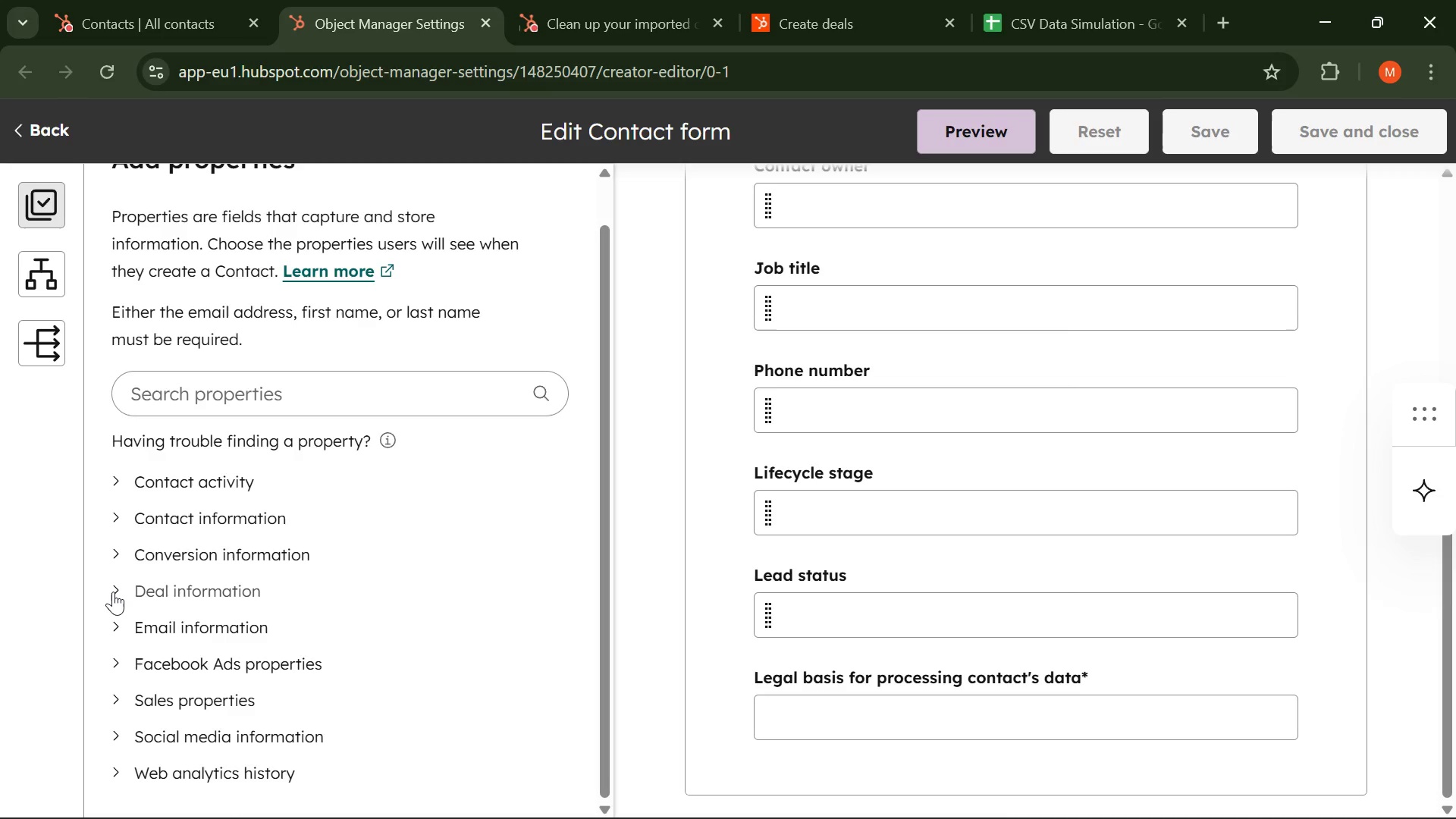 
left_click([113, 592])
 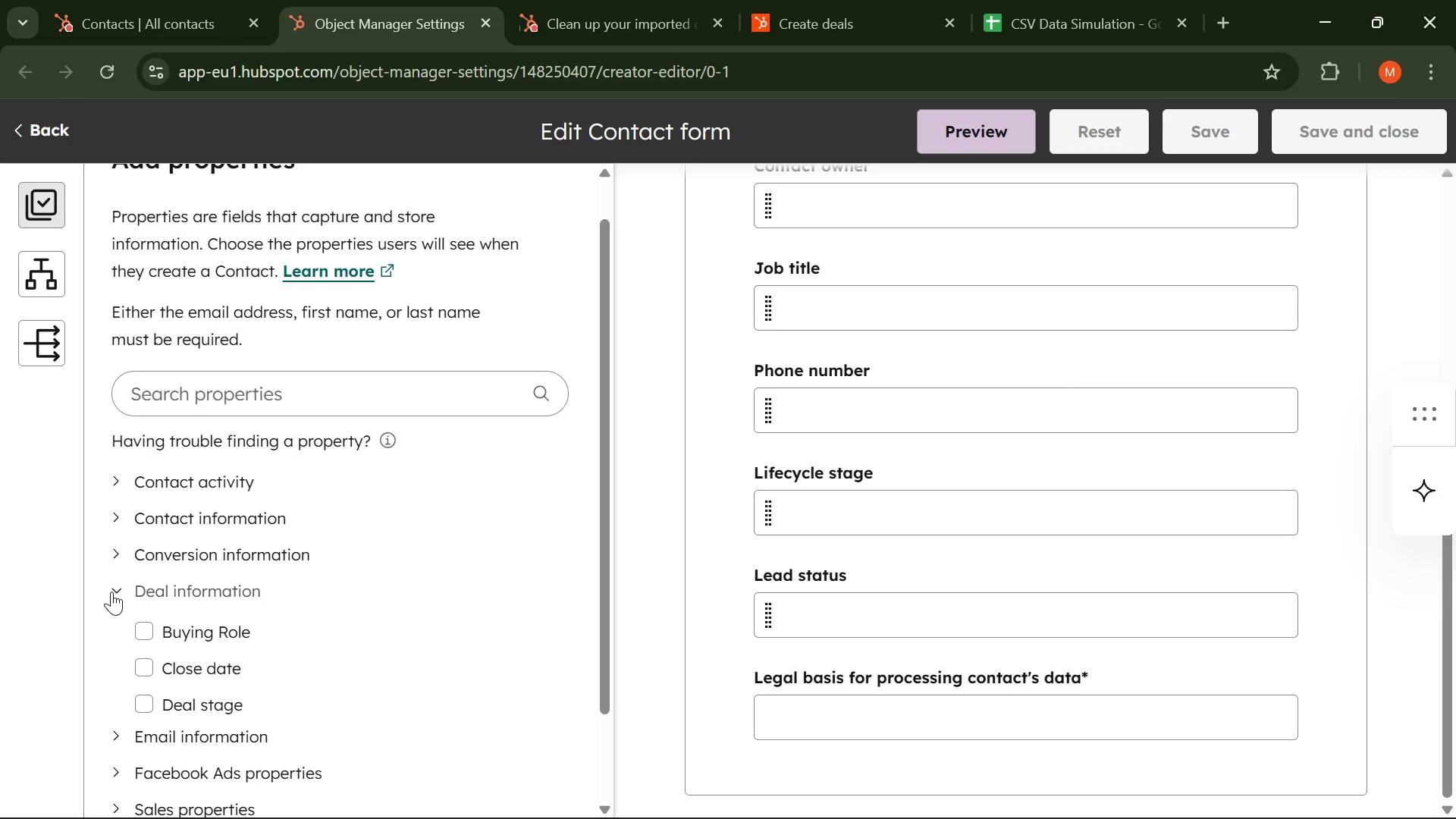 
left_click([111, 592])
 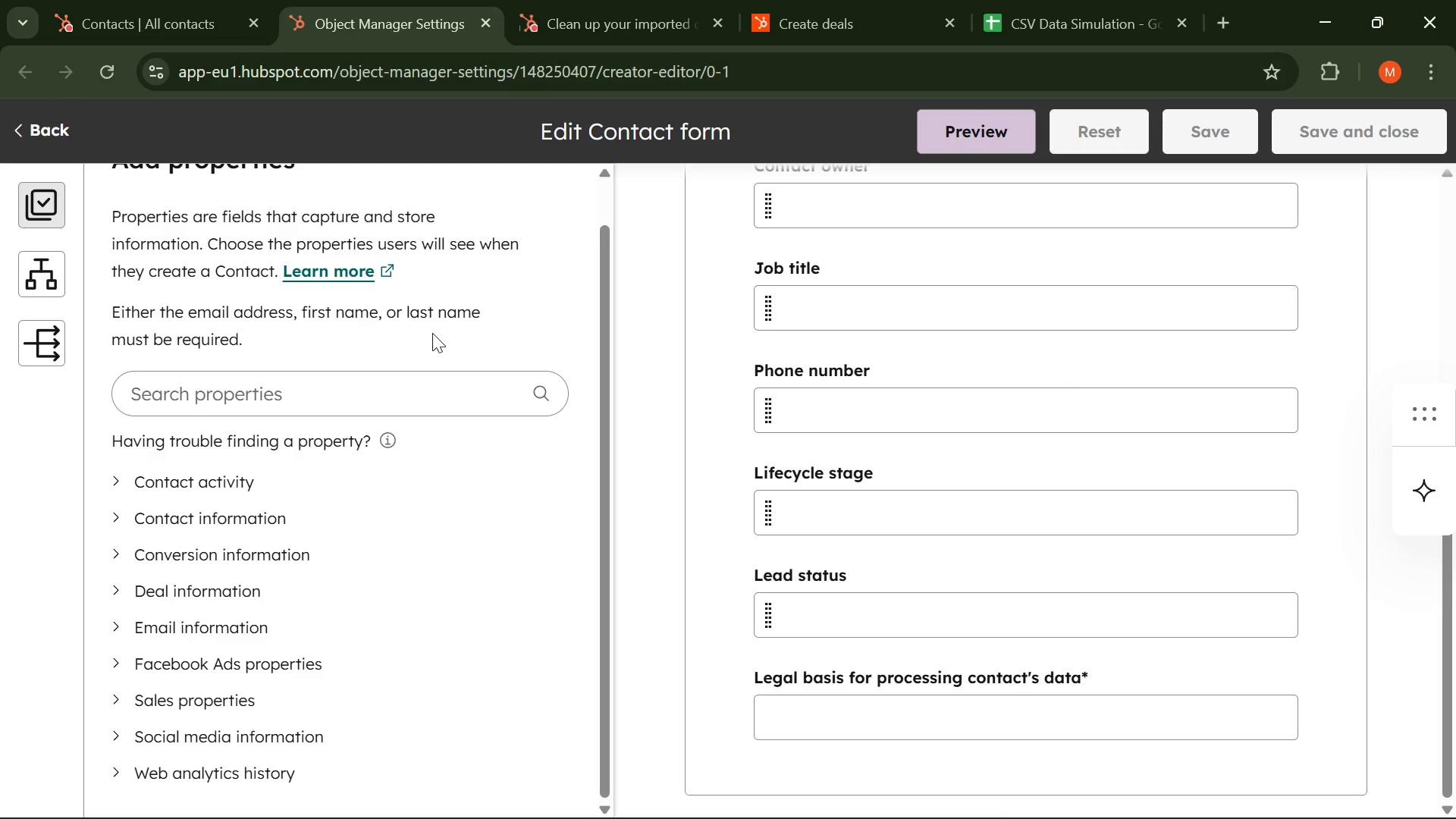 
scroll: coordinate [292, 243], scroll_direction: up, amount: 1.0
 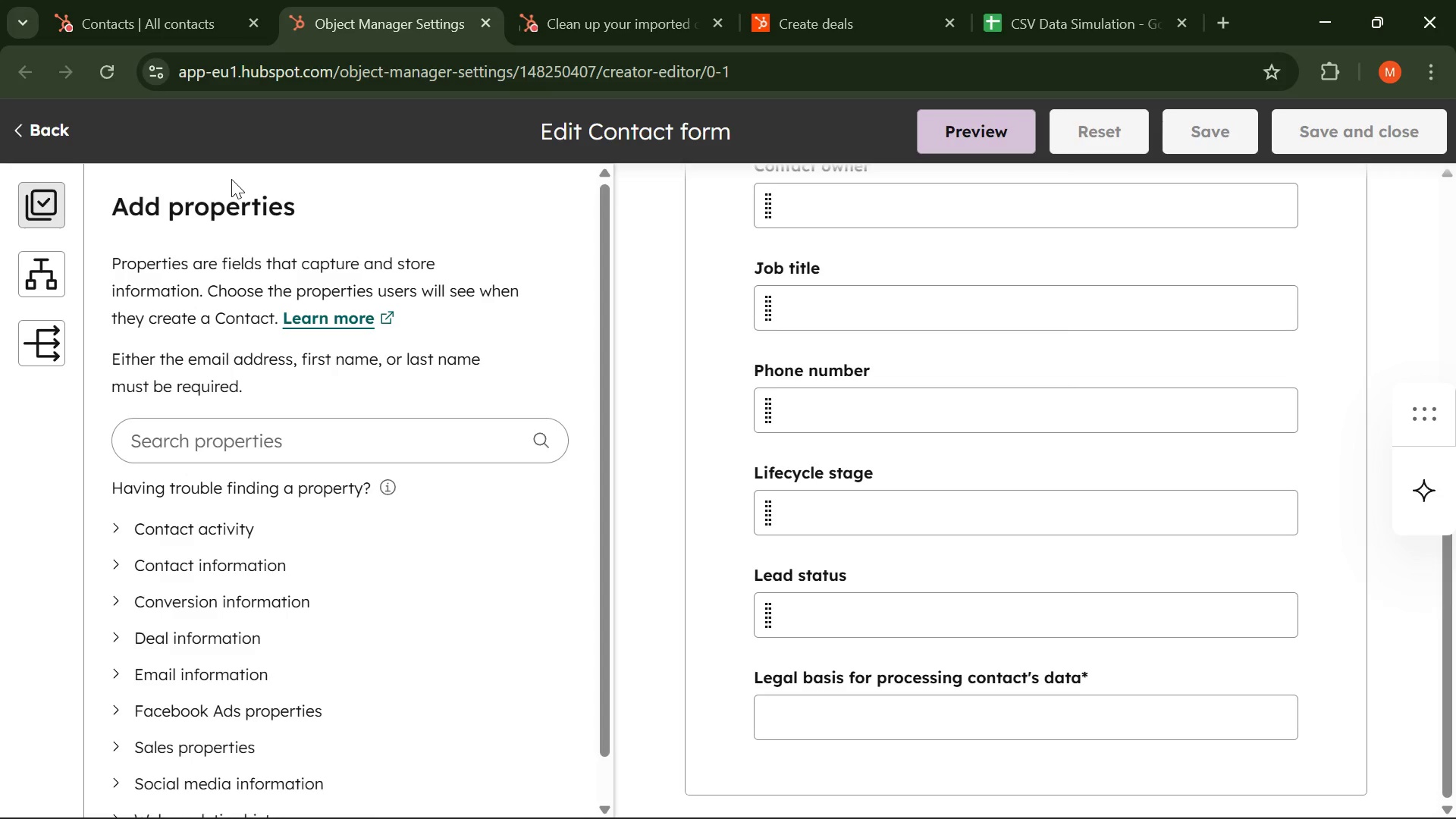 
wait(195.96)
 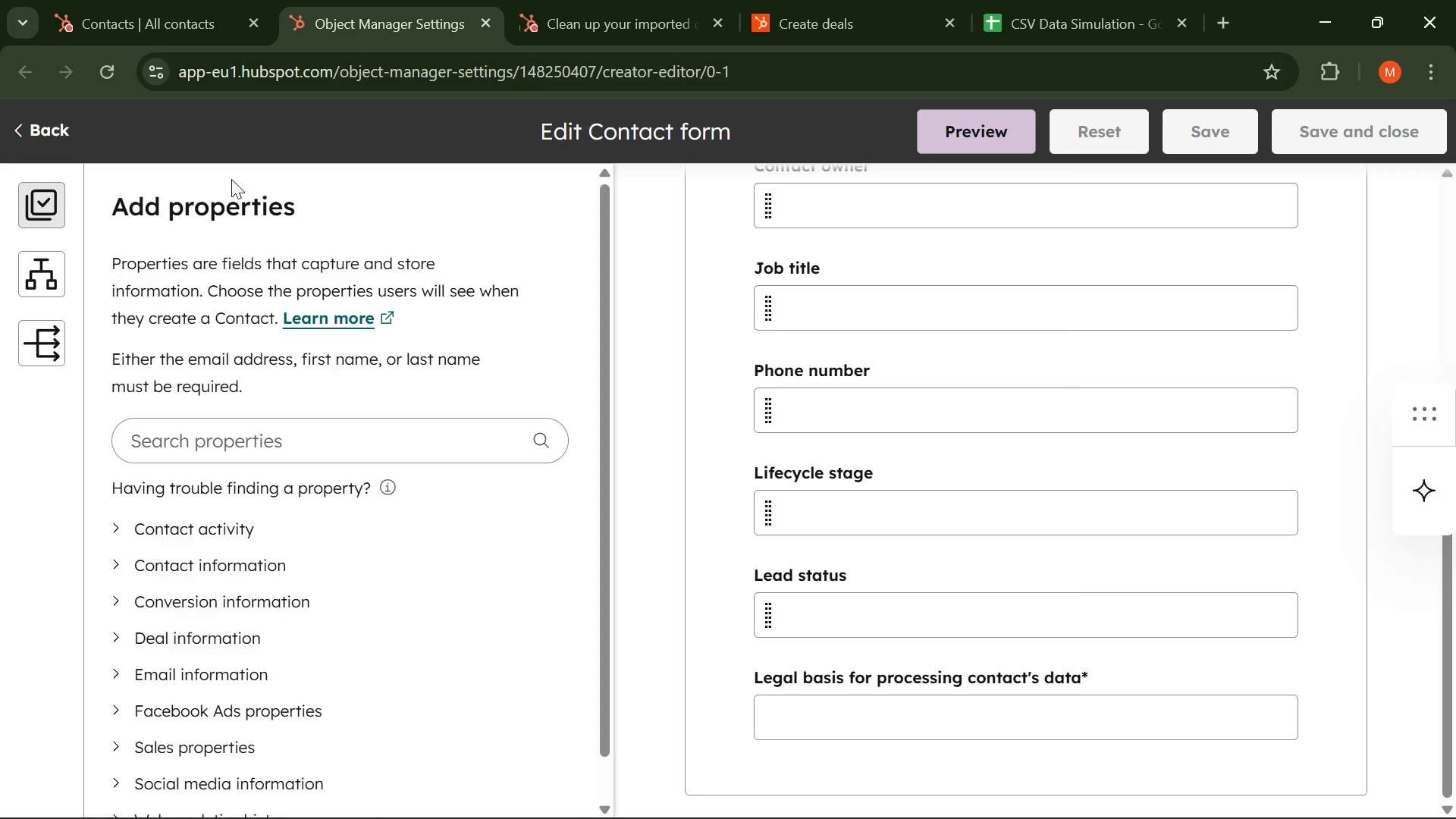 
left_click([195, 28])
 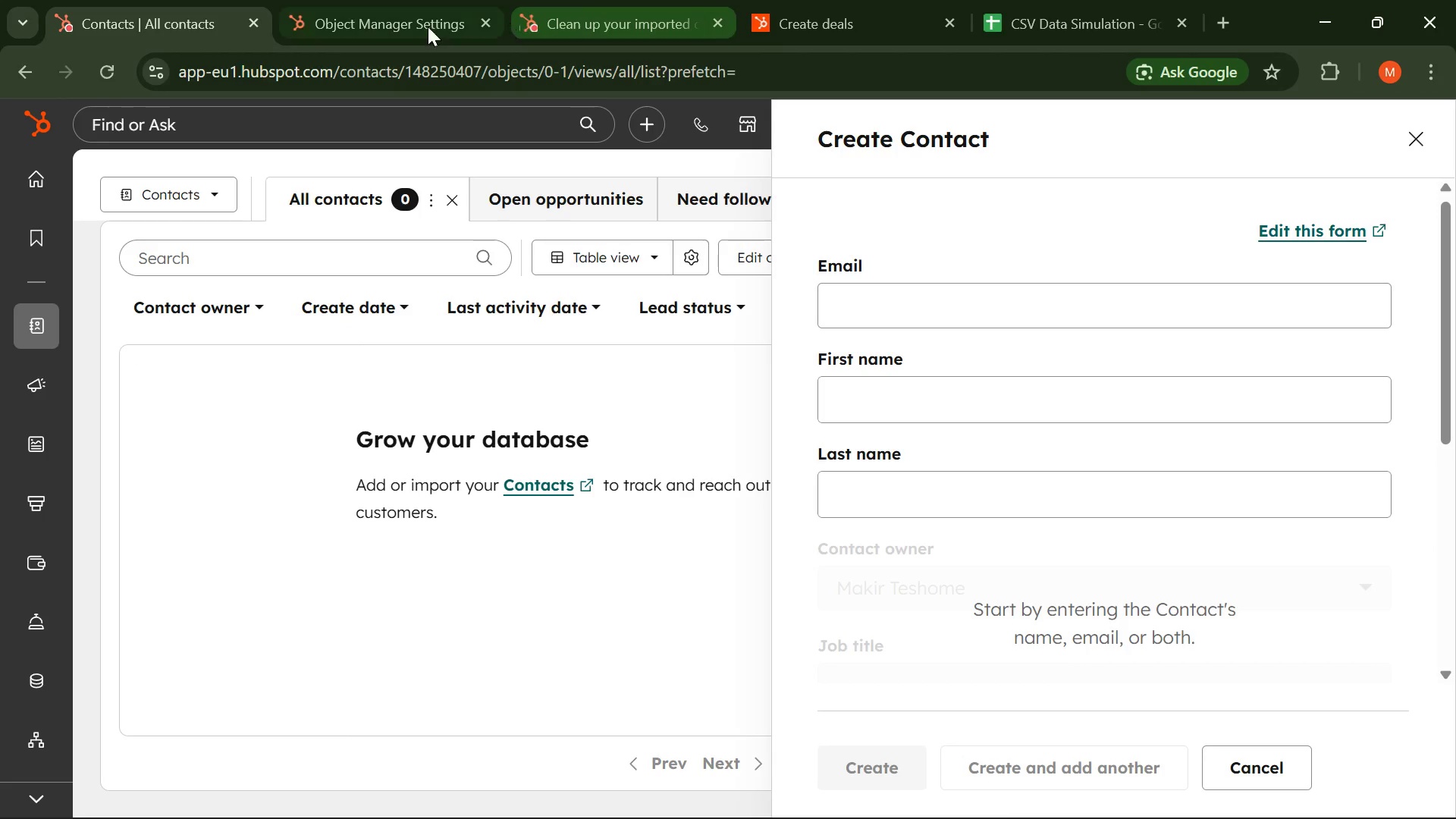 
left_click([406, 28])
 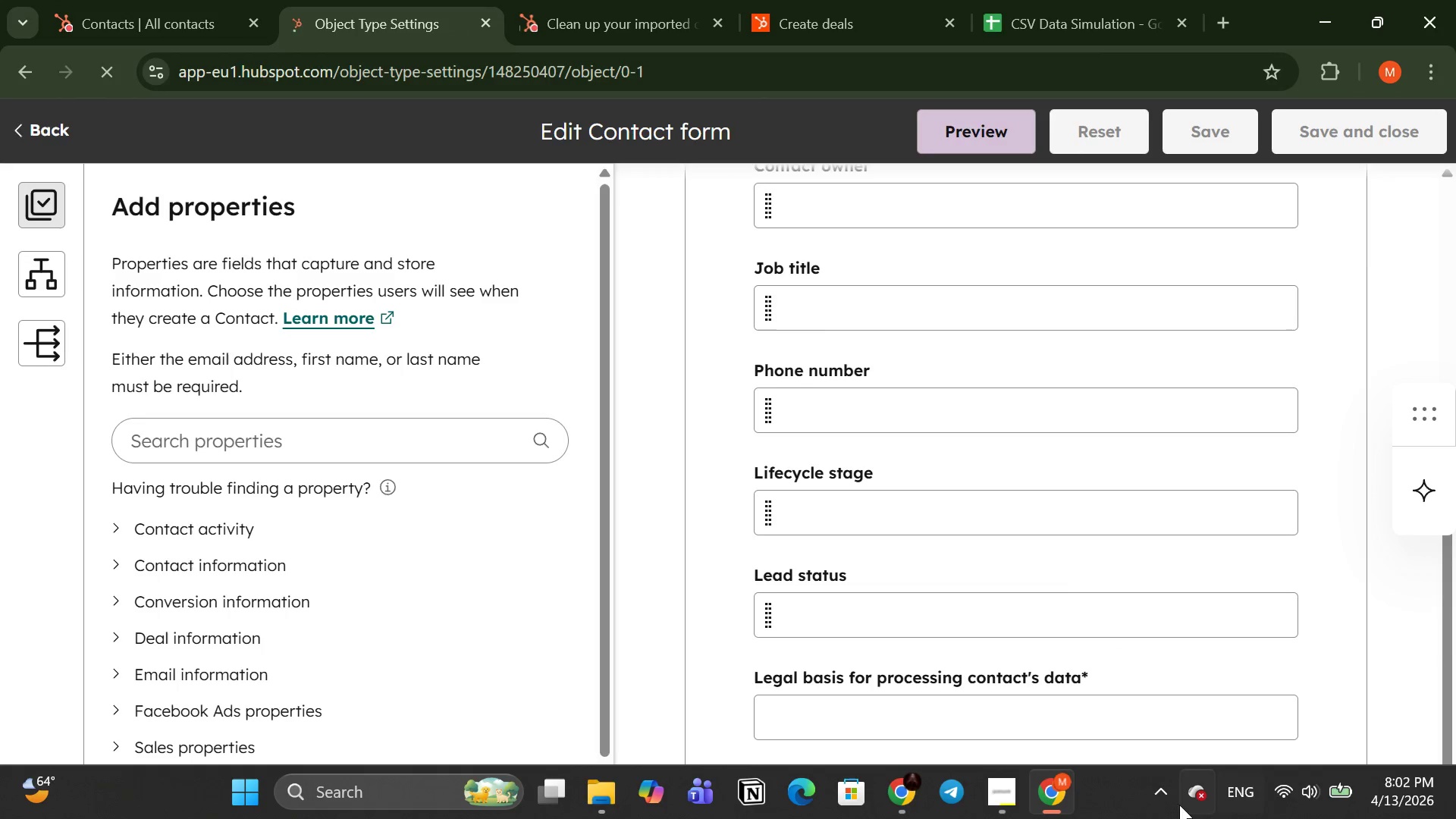 
left_click([1004, 813])